 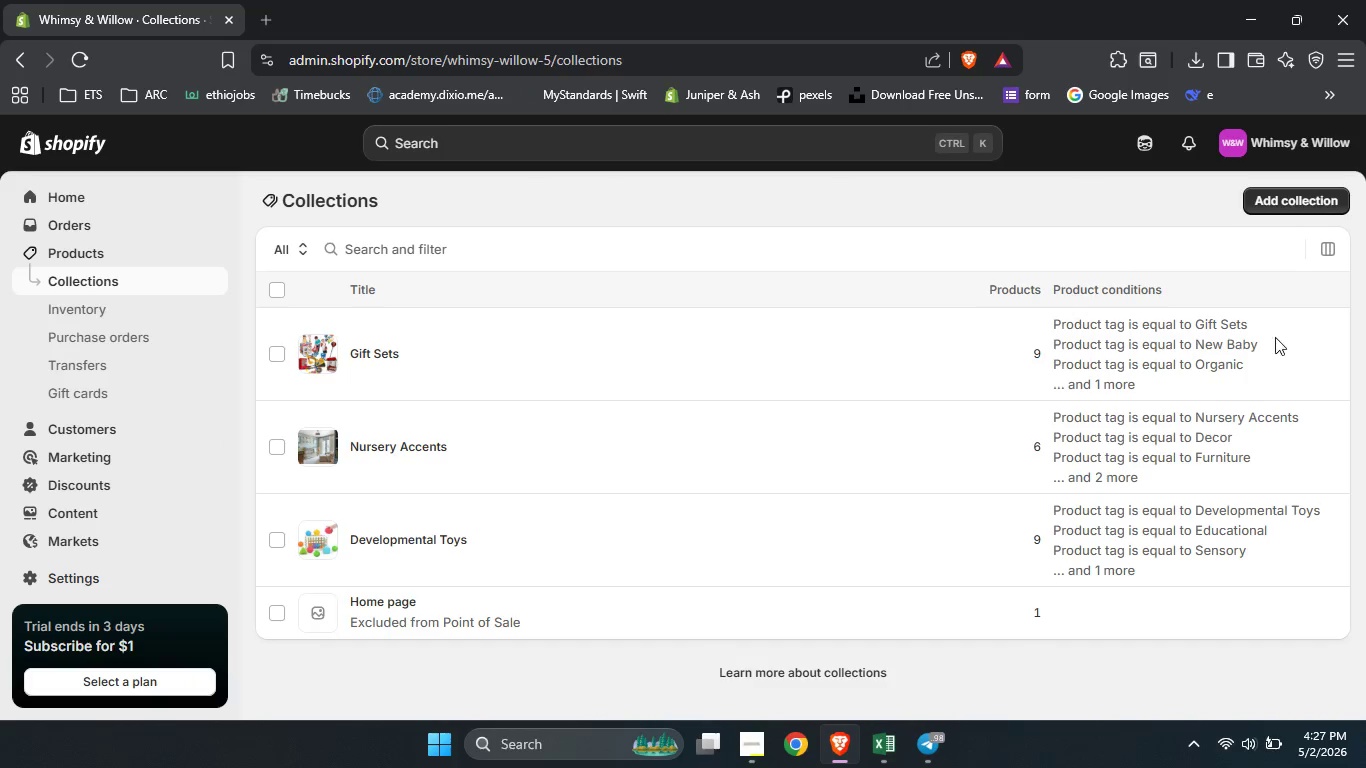 
scroll: coordinate [91, 515], scroll_direction: down, amount: 2.0
 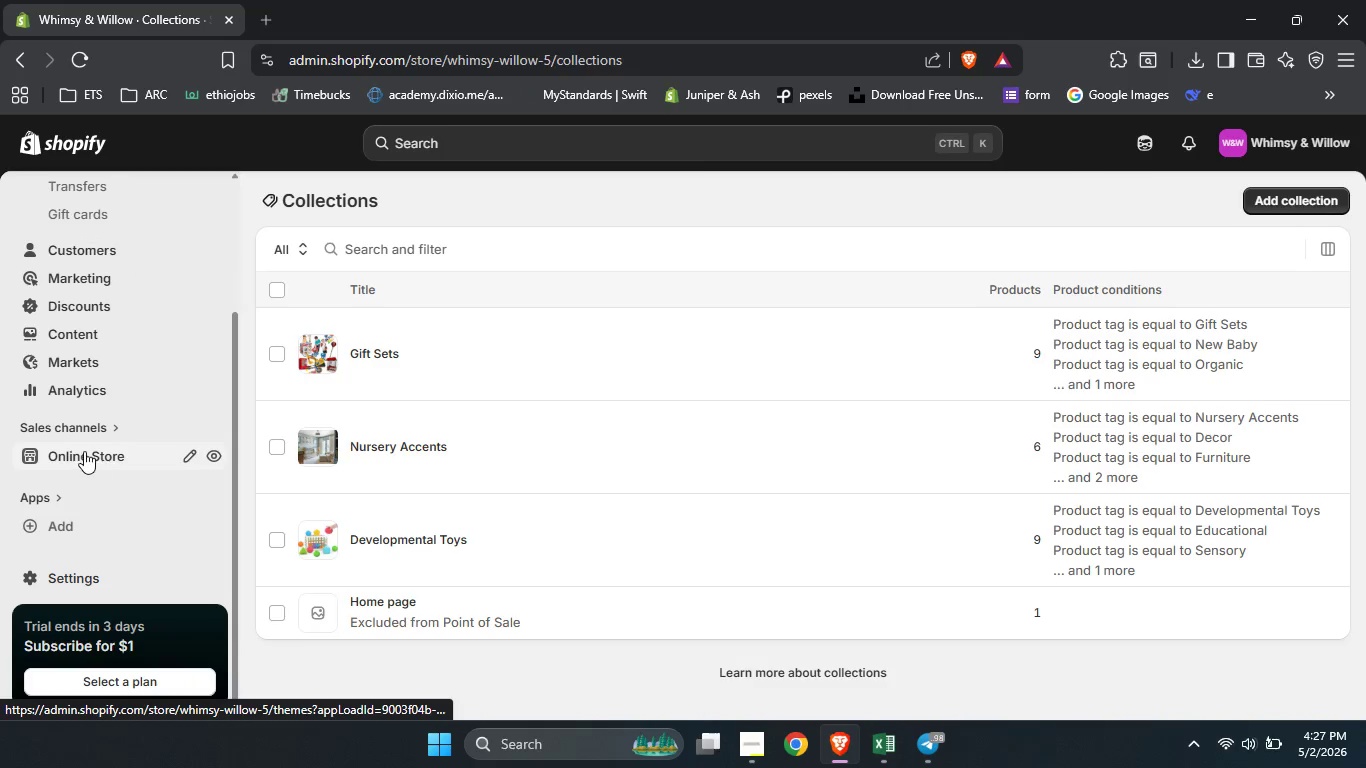 
left_click([84, 451])
 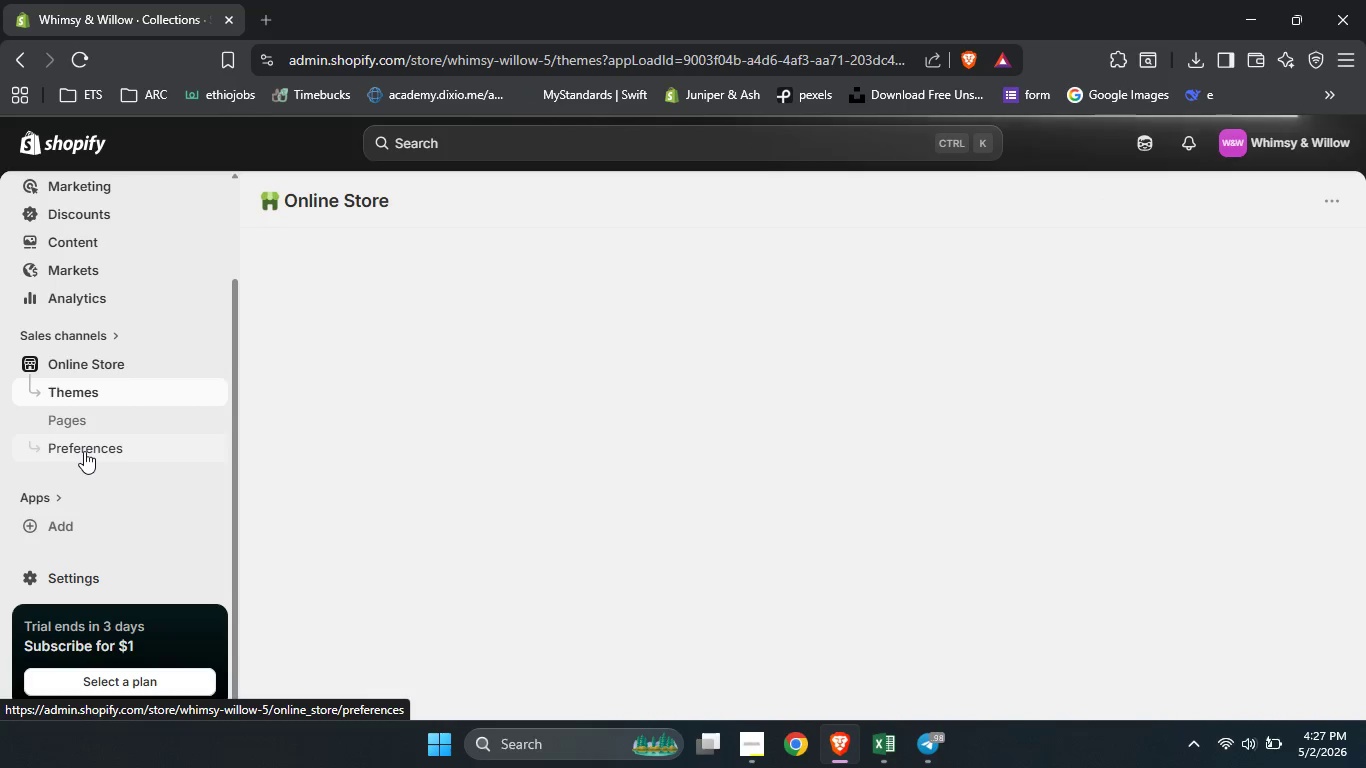 
wait(12.62)
 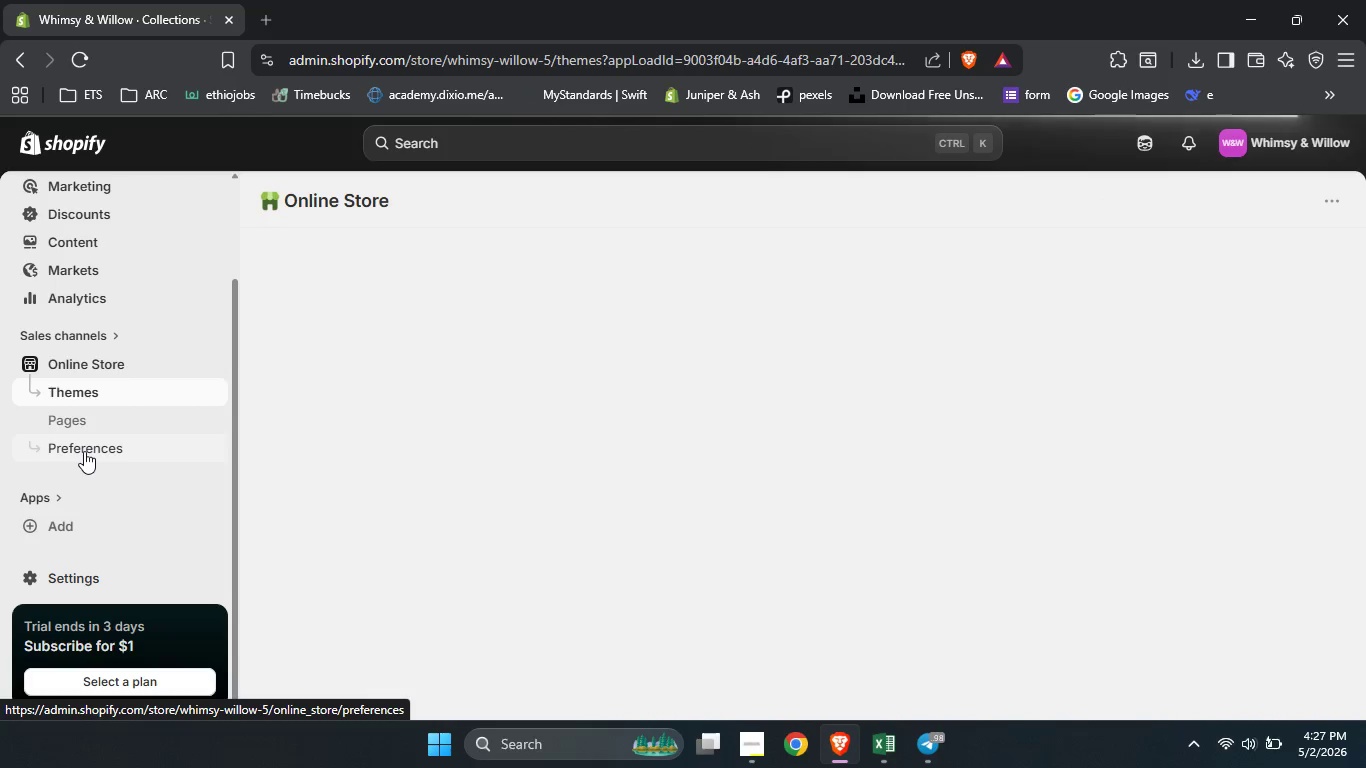 
scroll: coordinate [1120, 592], scroll_direction: down, amount: 18.0
 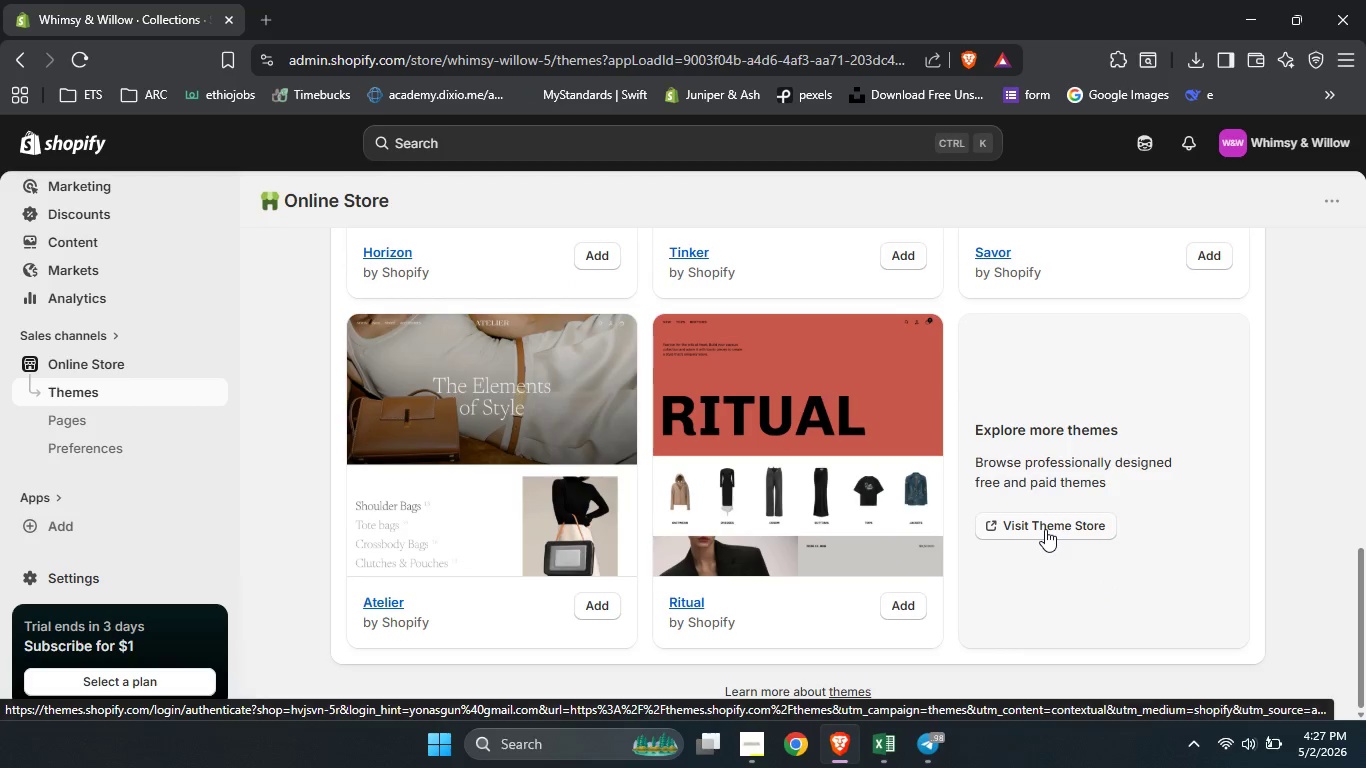 
left_click([1045, 529])
 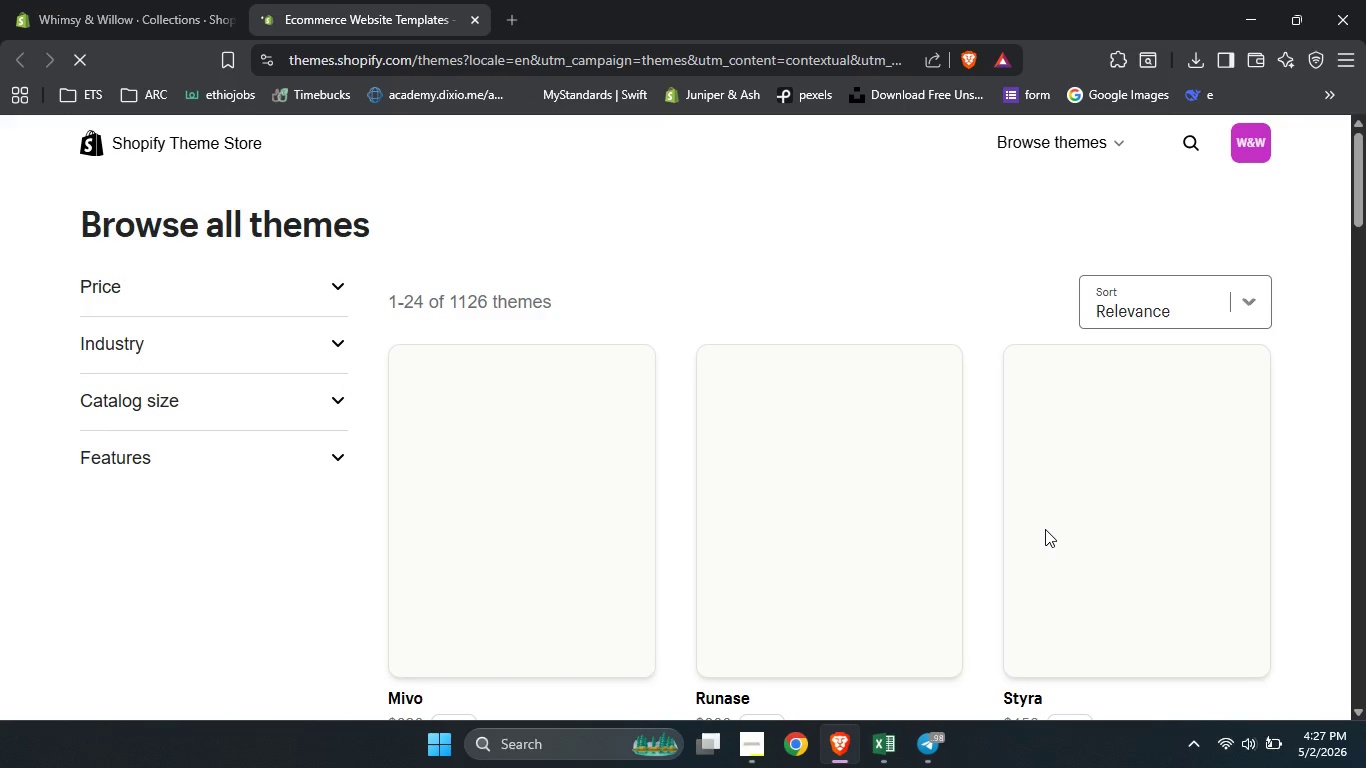 
wait(5.77)
 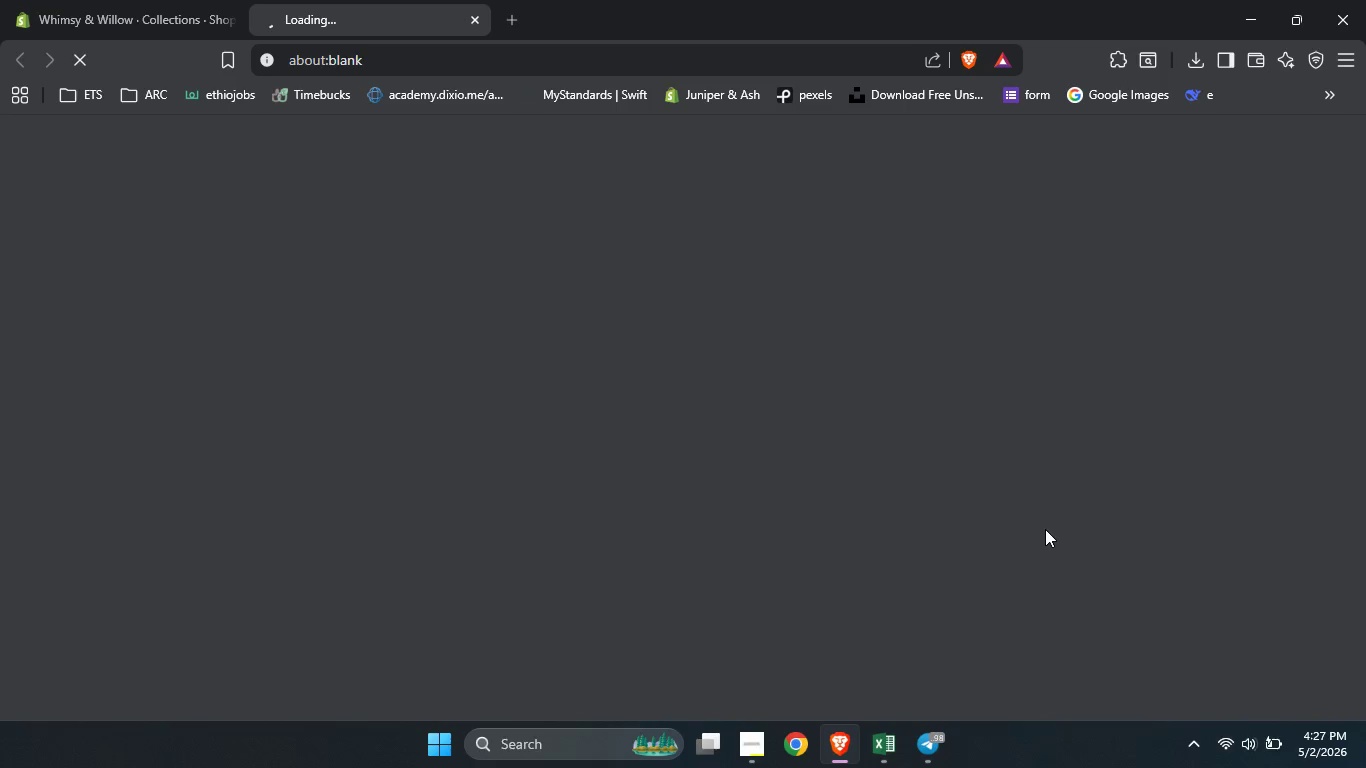 
left_click([1196, 145])
 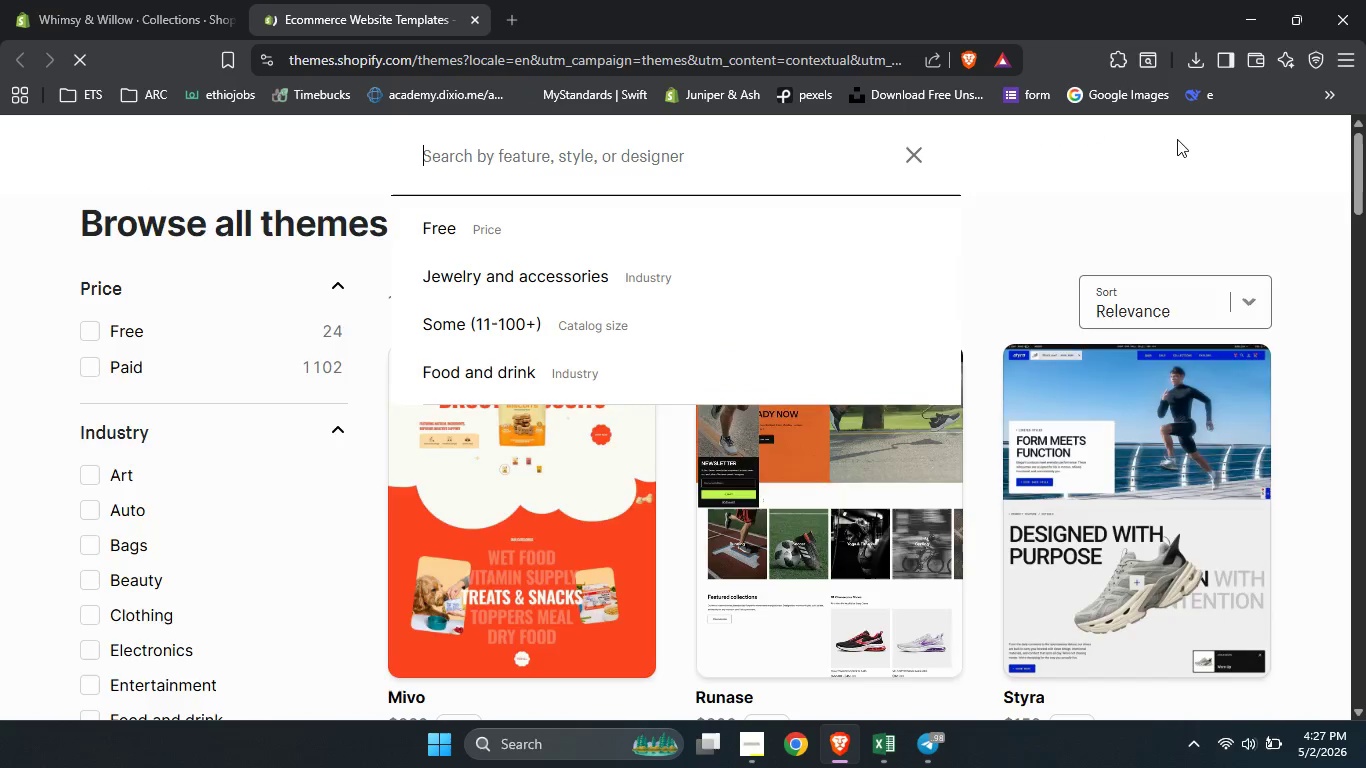 
type(dawn)
 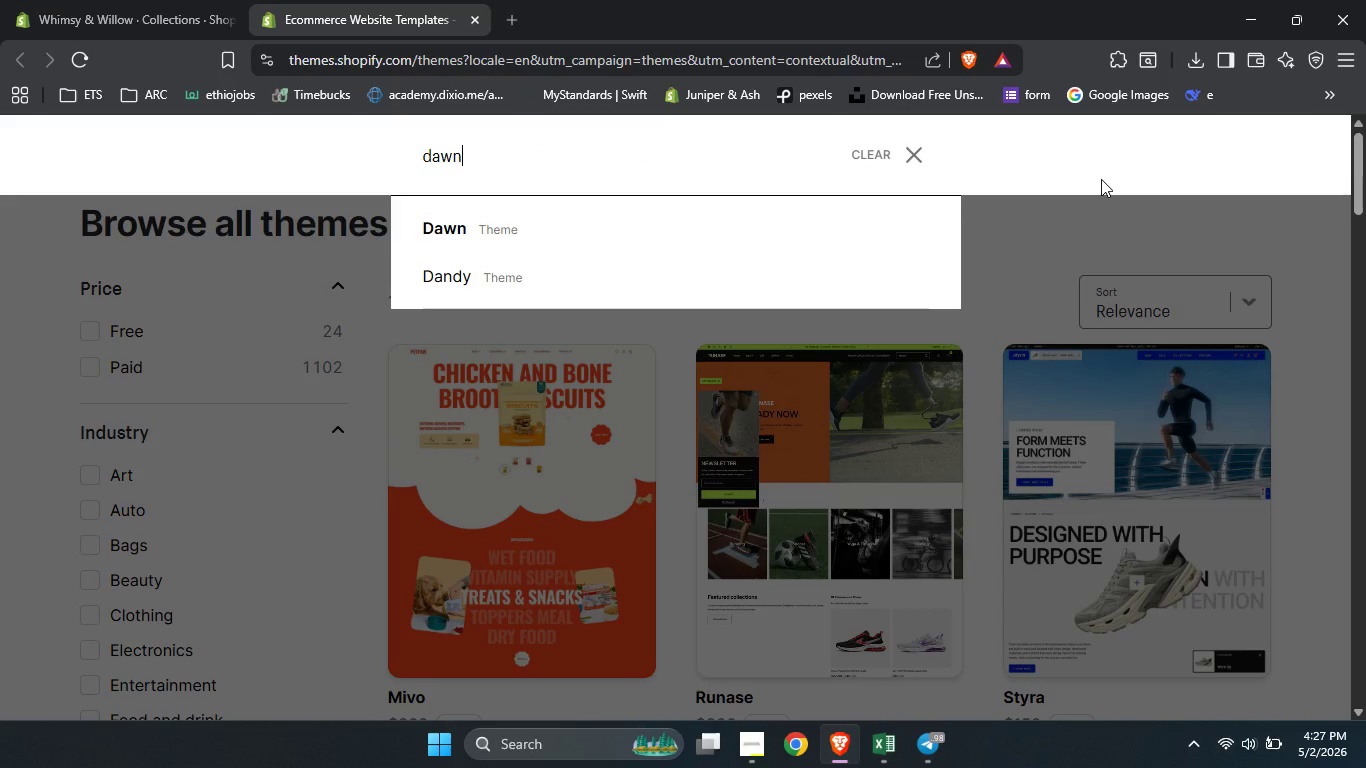 
wait(6.11)
 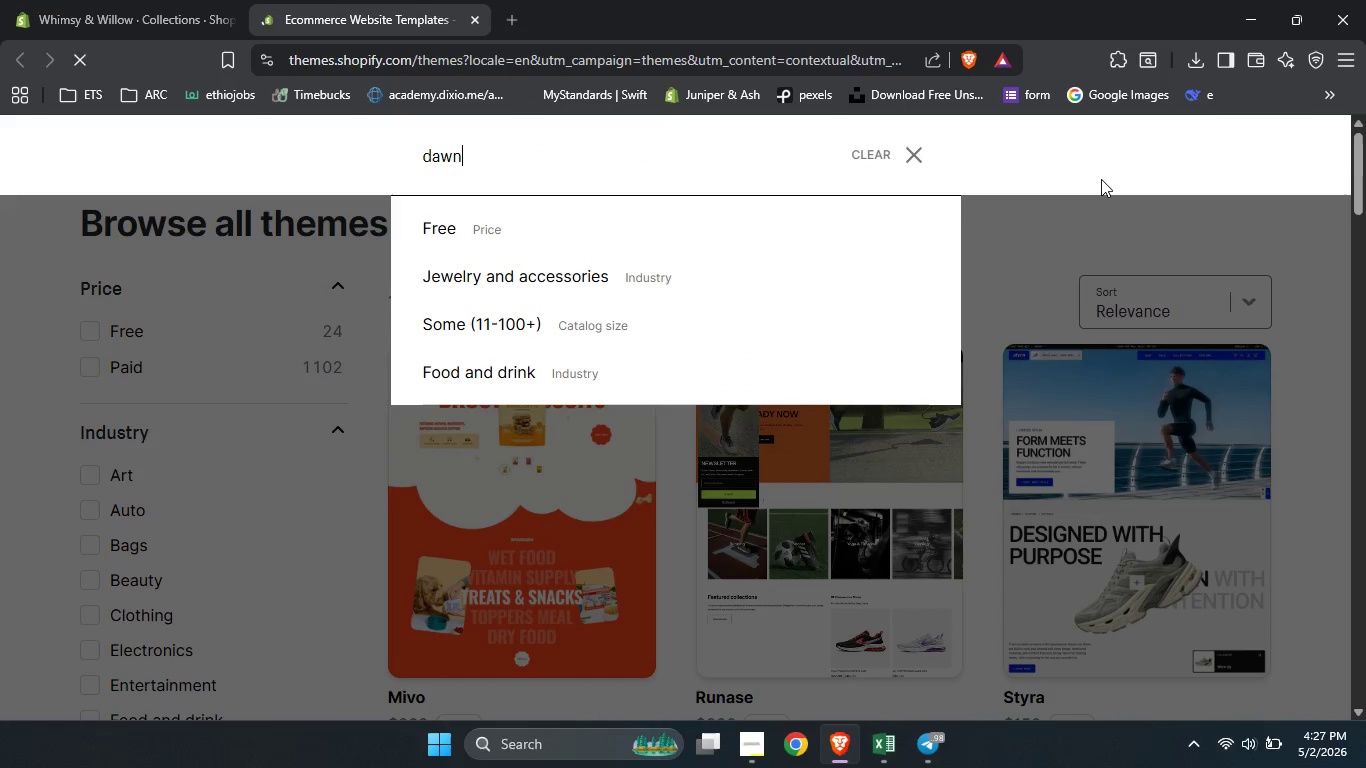 
left_click([731, 234])
 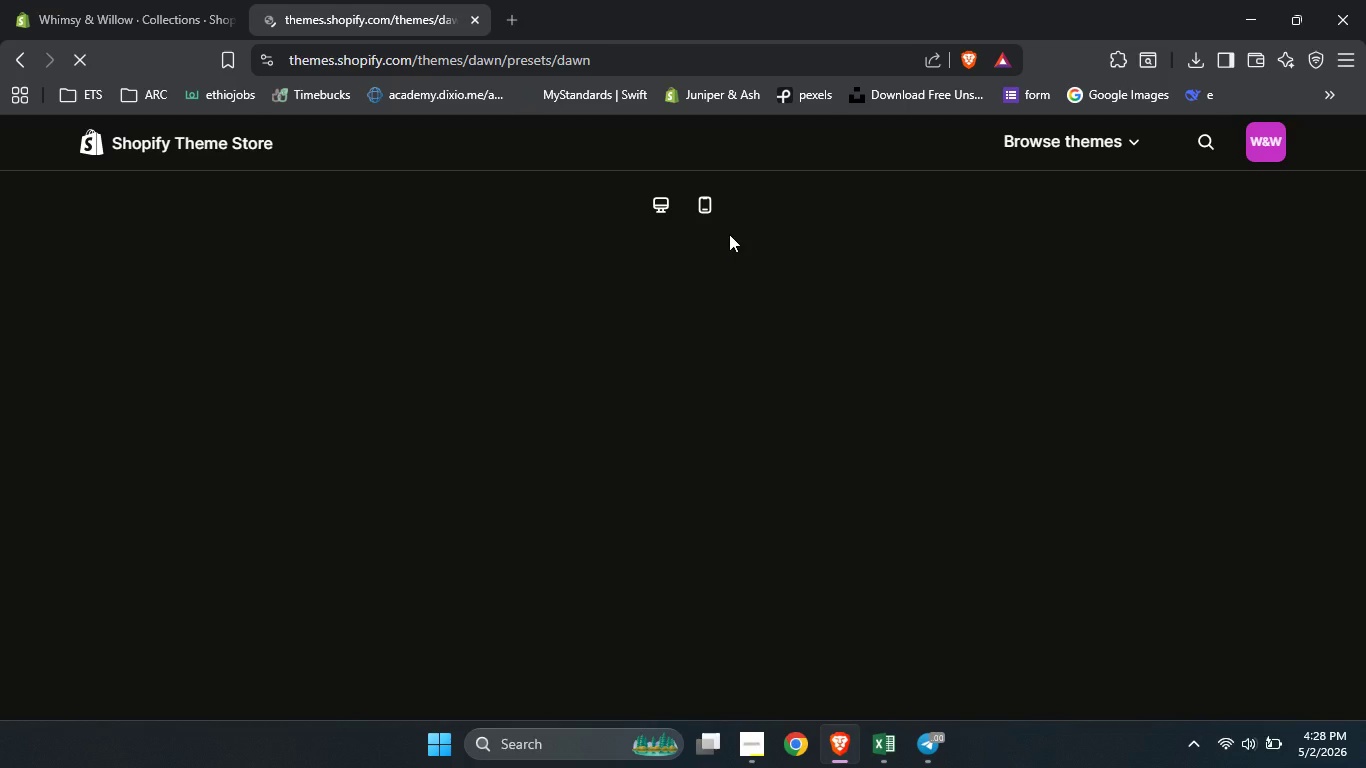 
wait(5.16)
 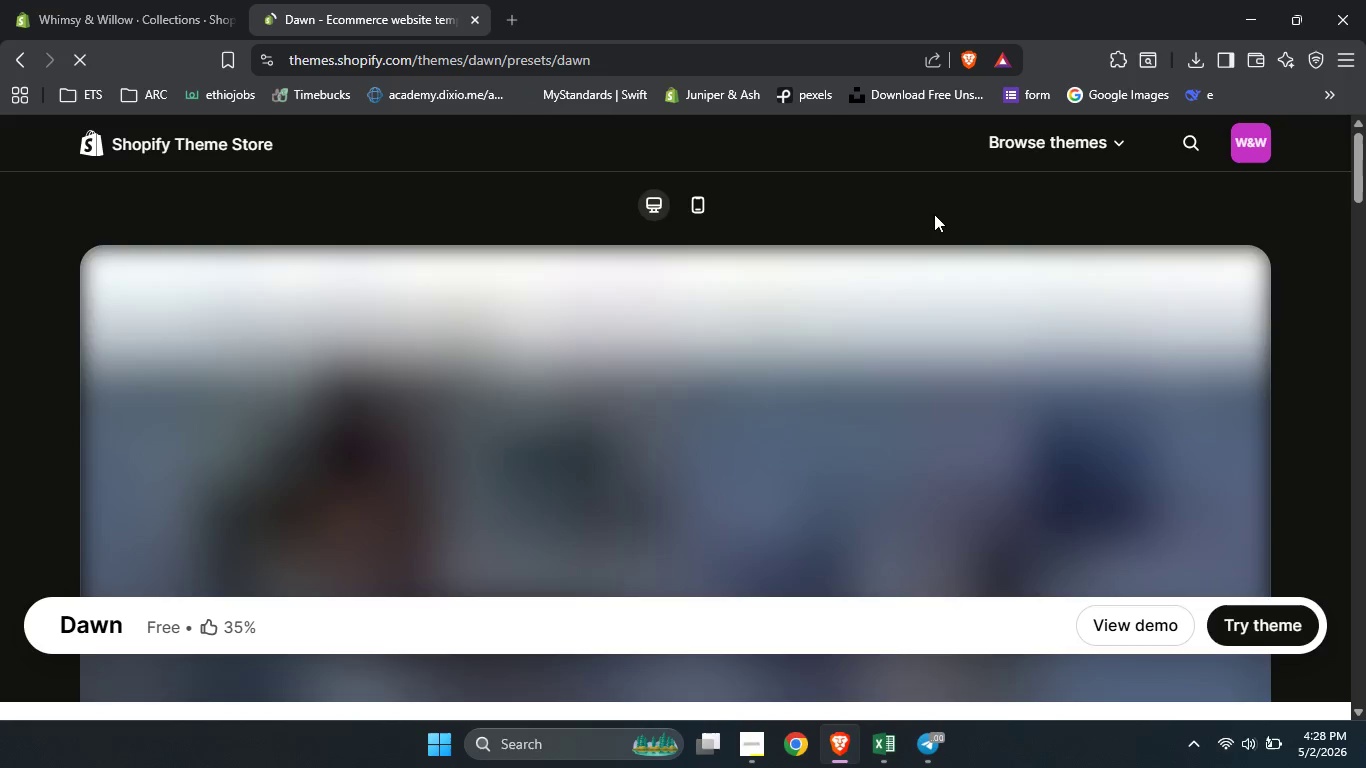 
left_click_drag(start_coordinate=[912, 217], to_coordinate=[934, 214])
 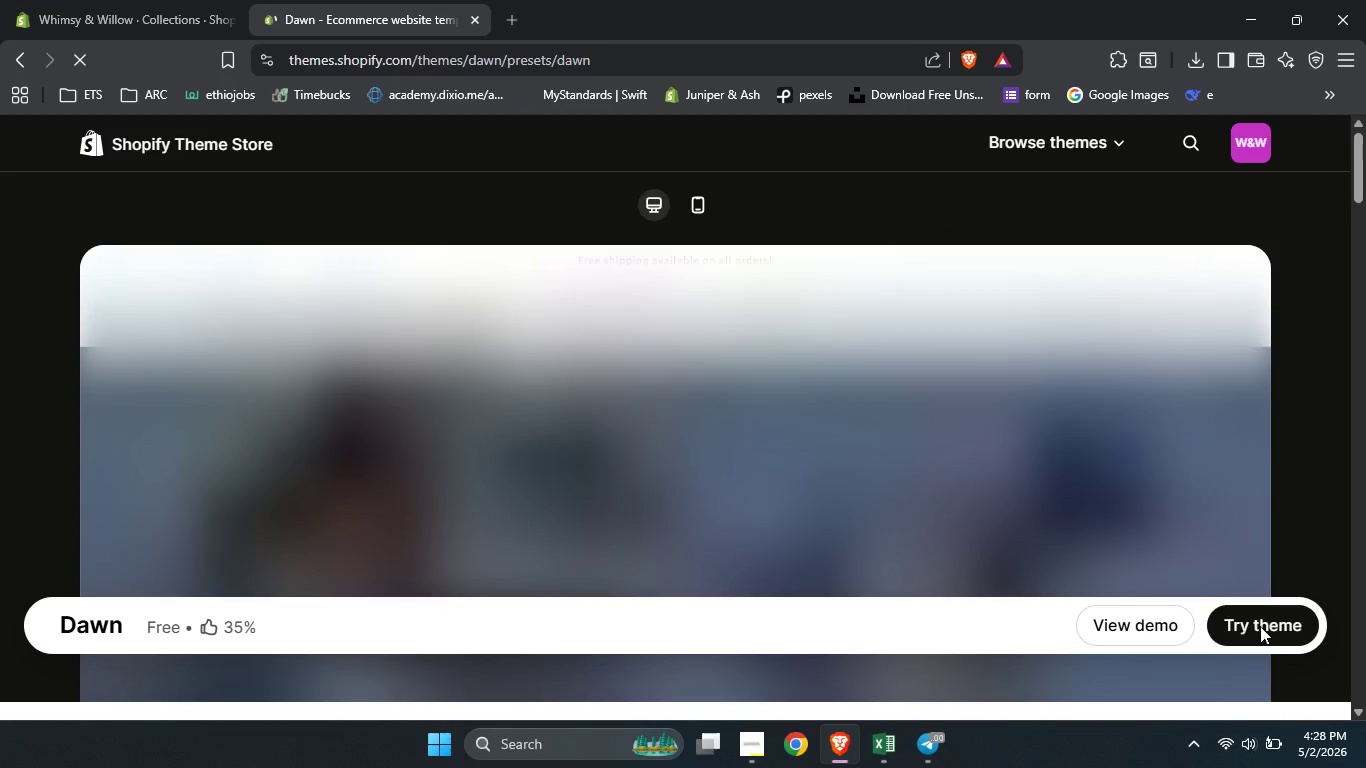 
right_click([934, 214])
 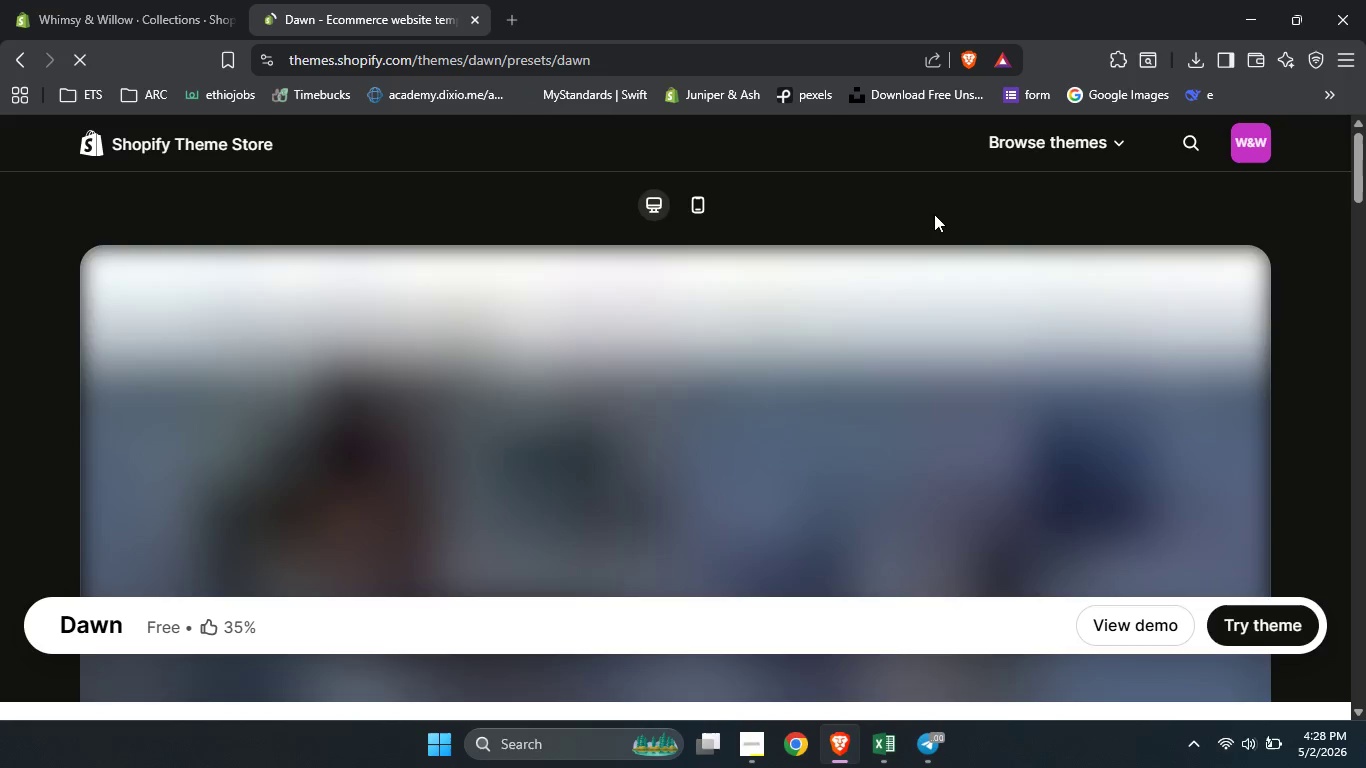 
left_click([934, 214])
 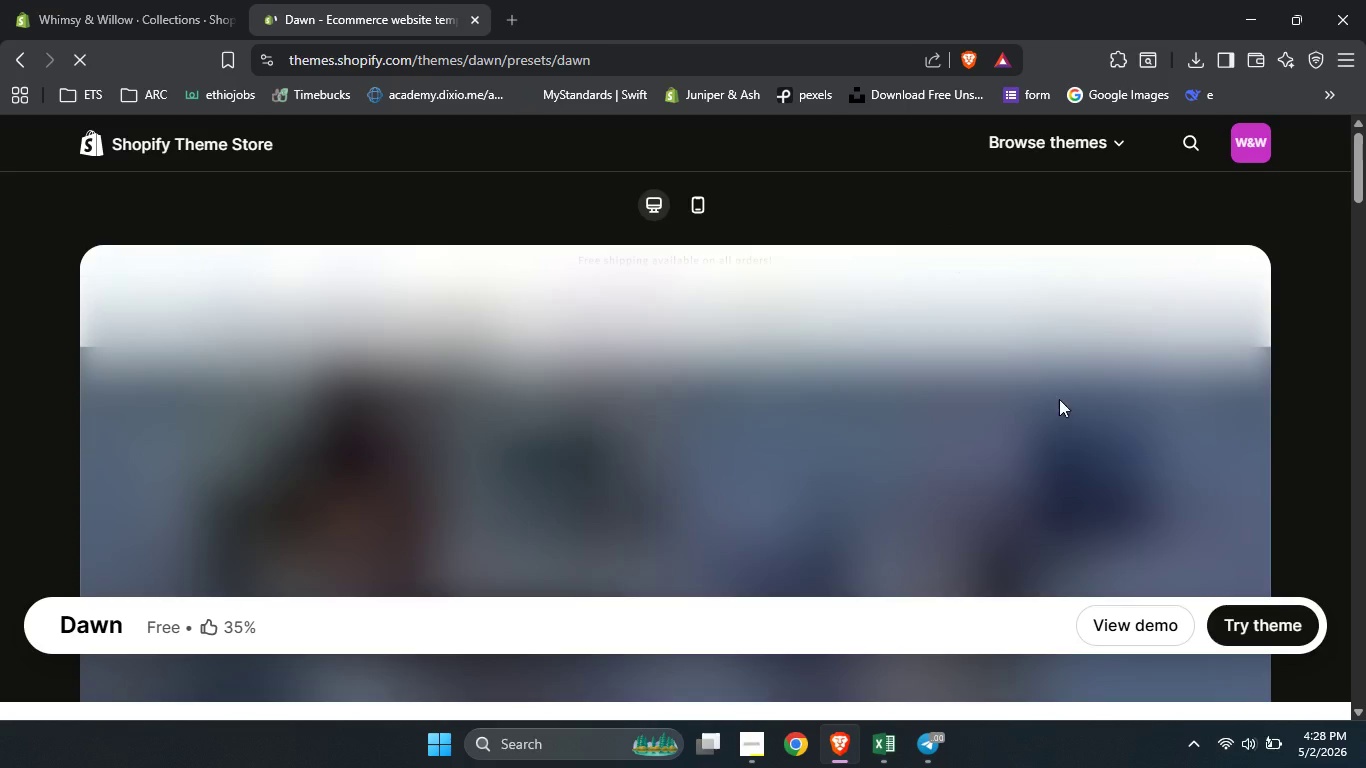 
left_click([1260, 626])
 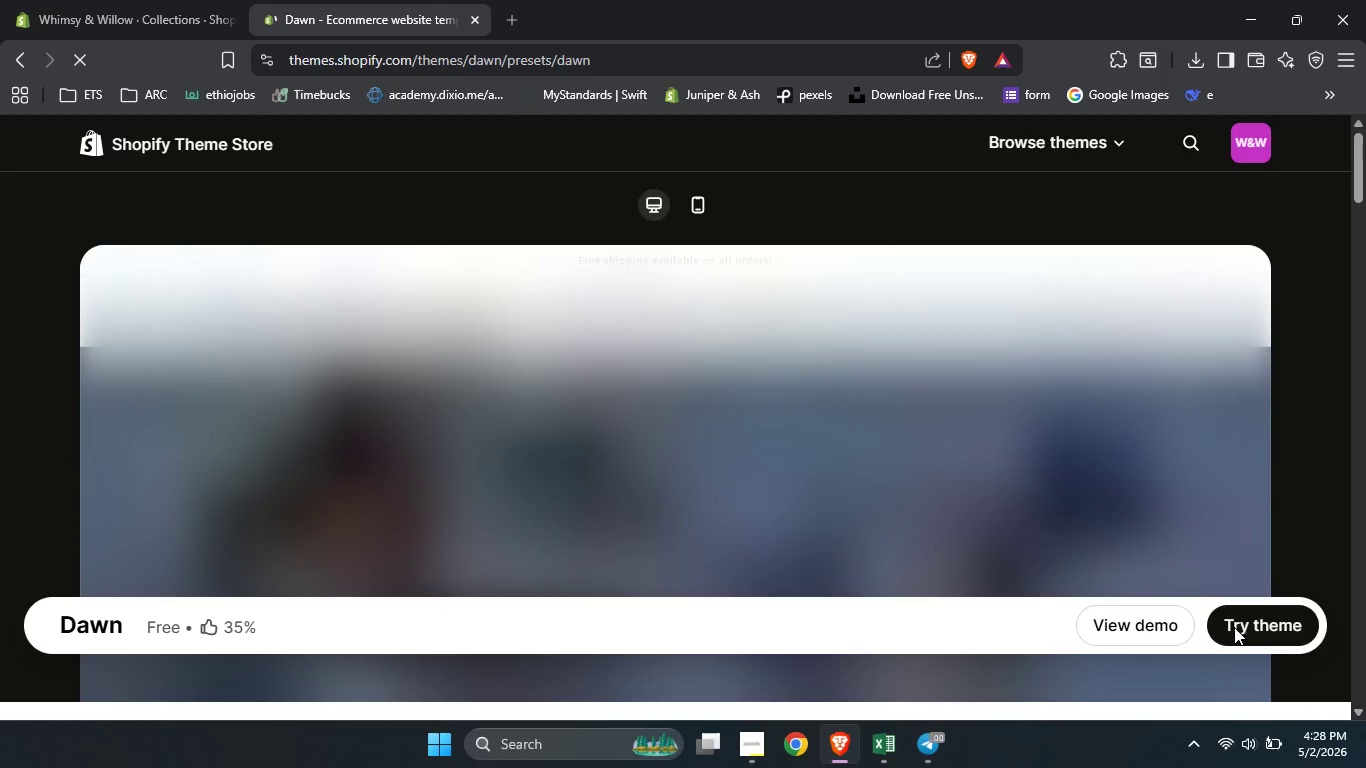 
left_click([1234, 626])
 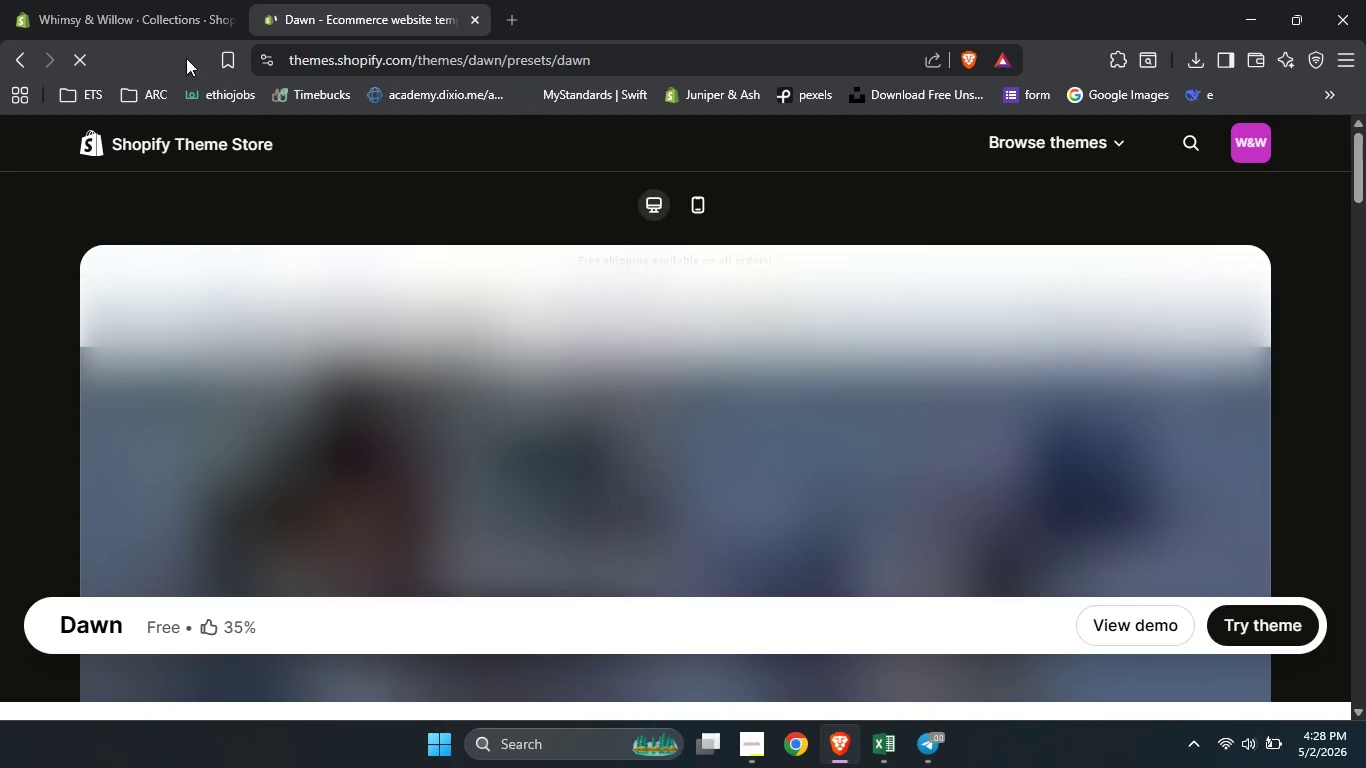 
wait(5.36)
 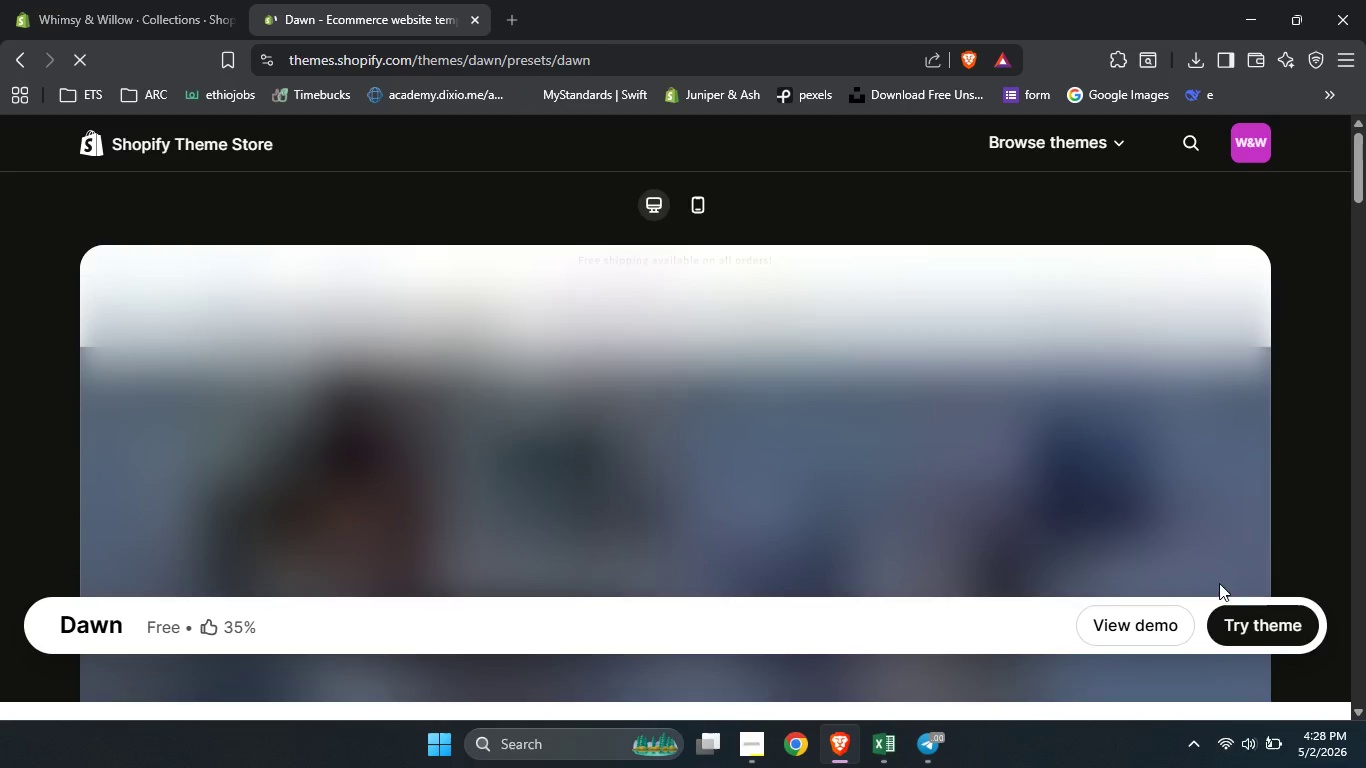 
left_click([1249, 629])
 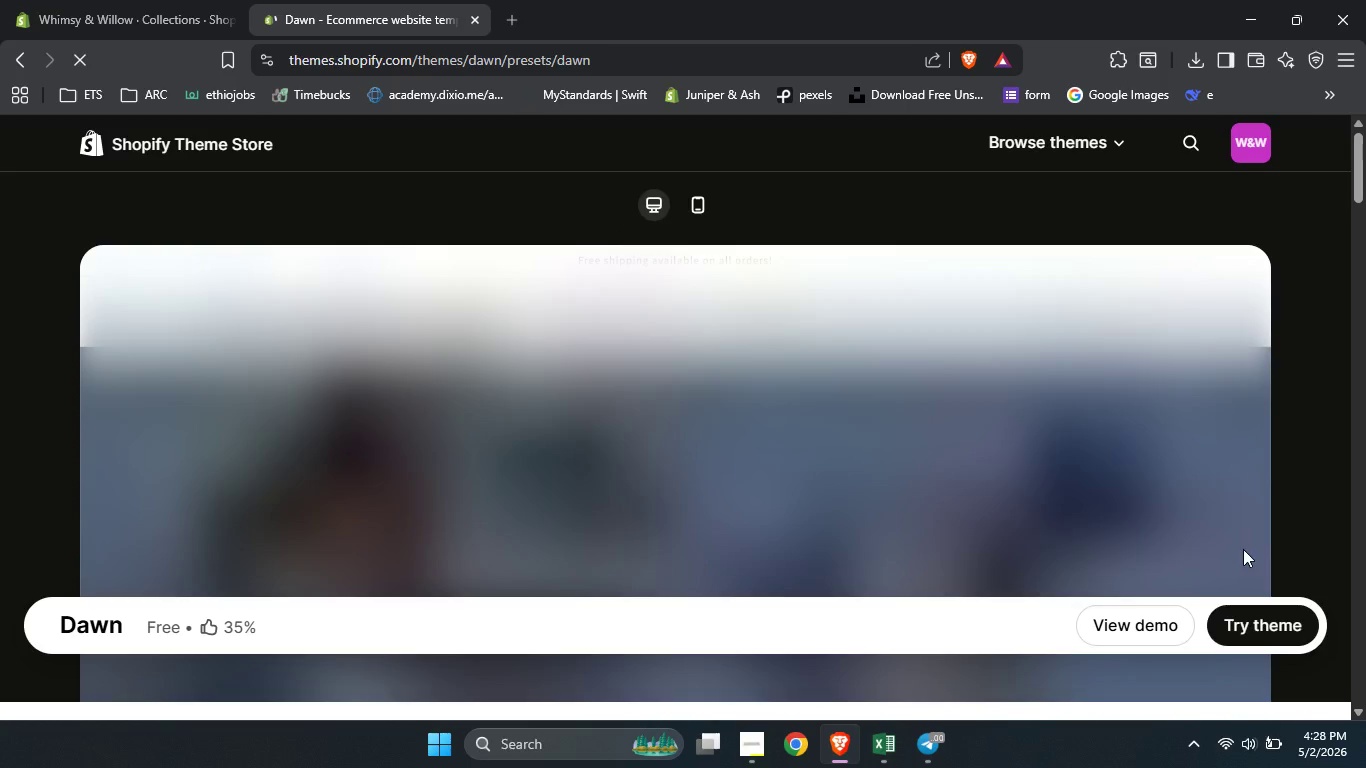 
scroll: coordinate [1175, 423], scroll_direction: down, amount: 4.0
 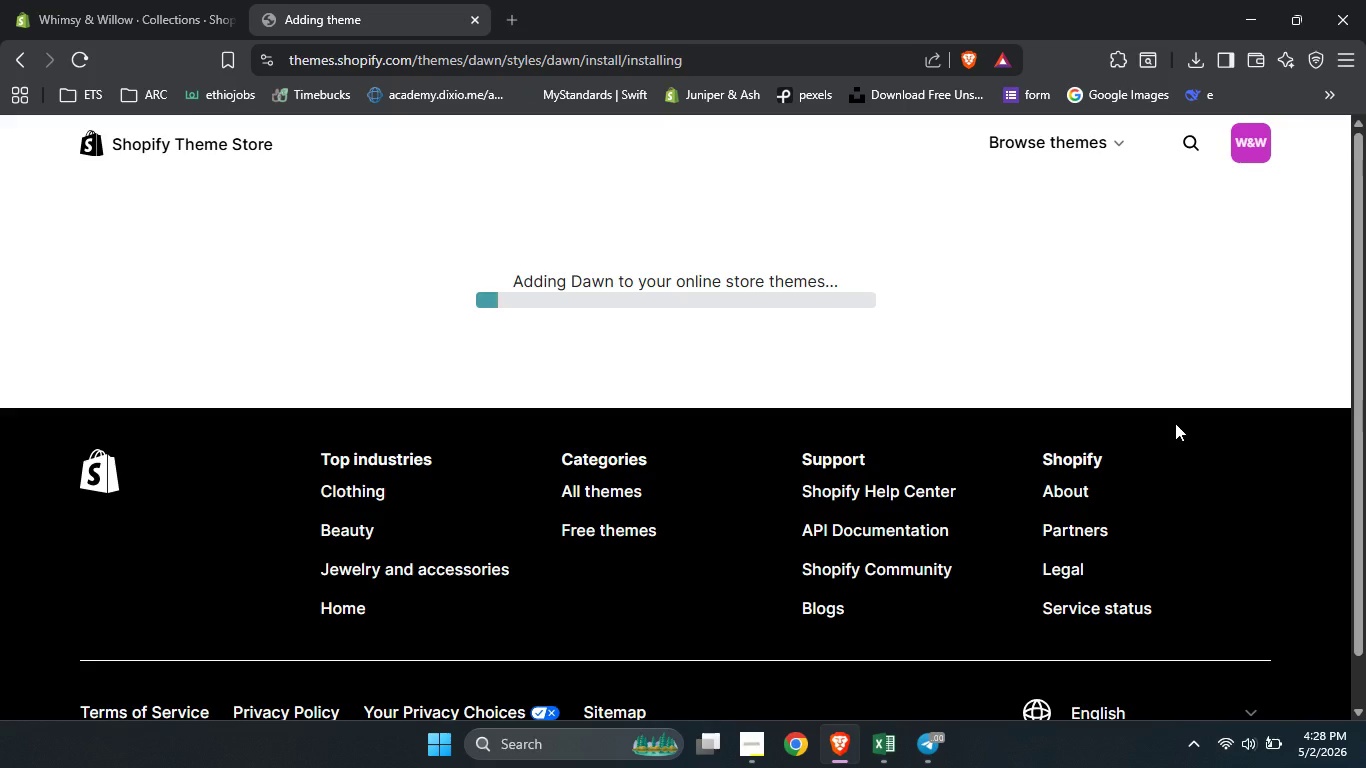 
scroll: coordinate [910, 406], scroll_direction: up, amount: 28.0
 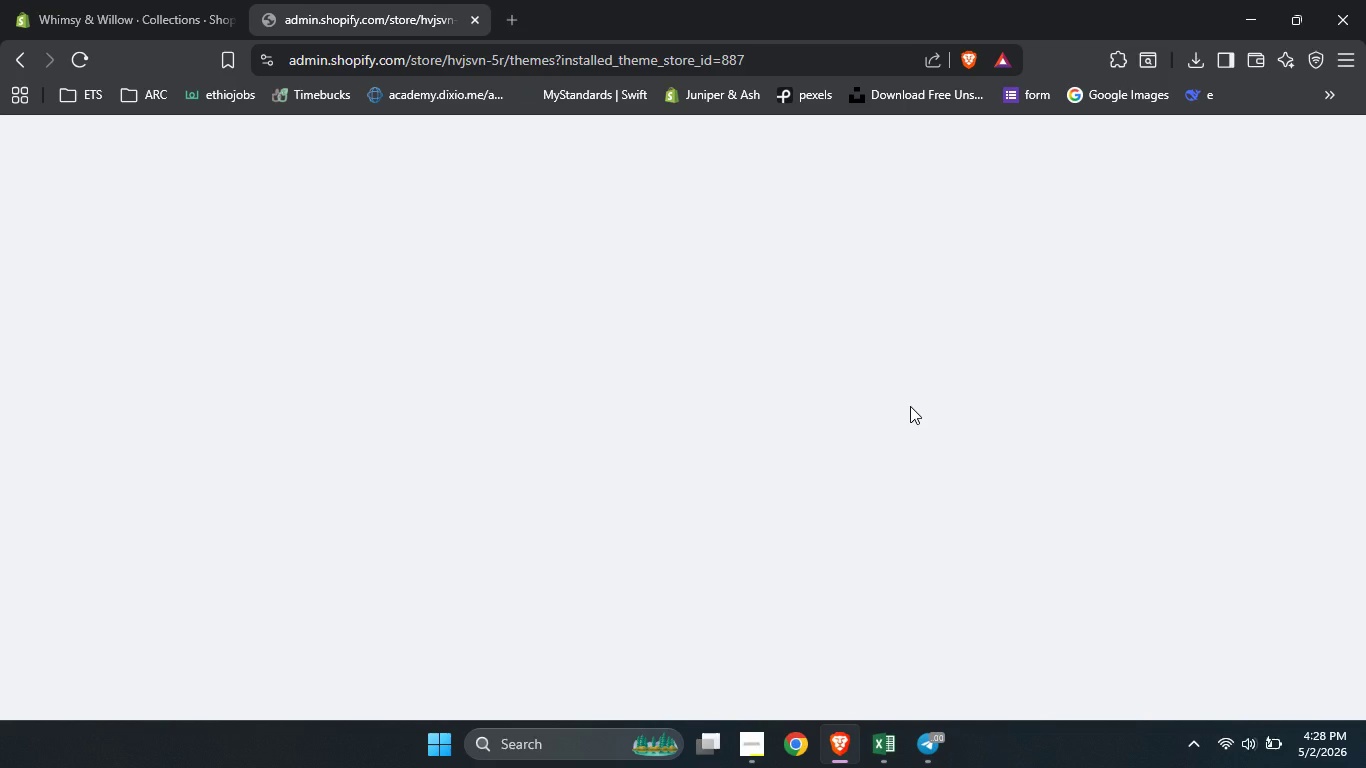 
wait(5.6)
 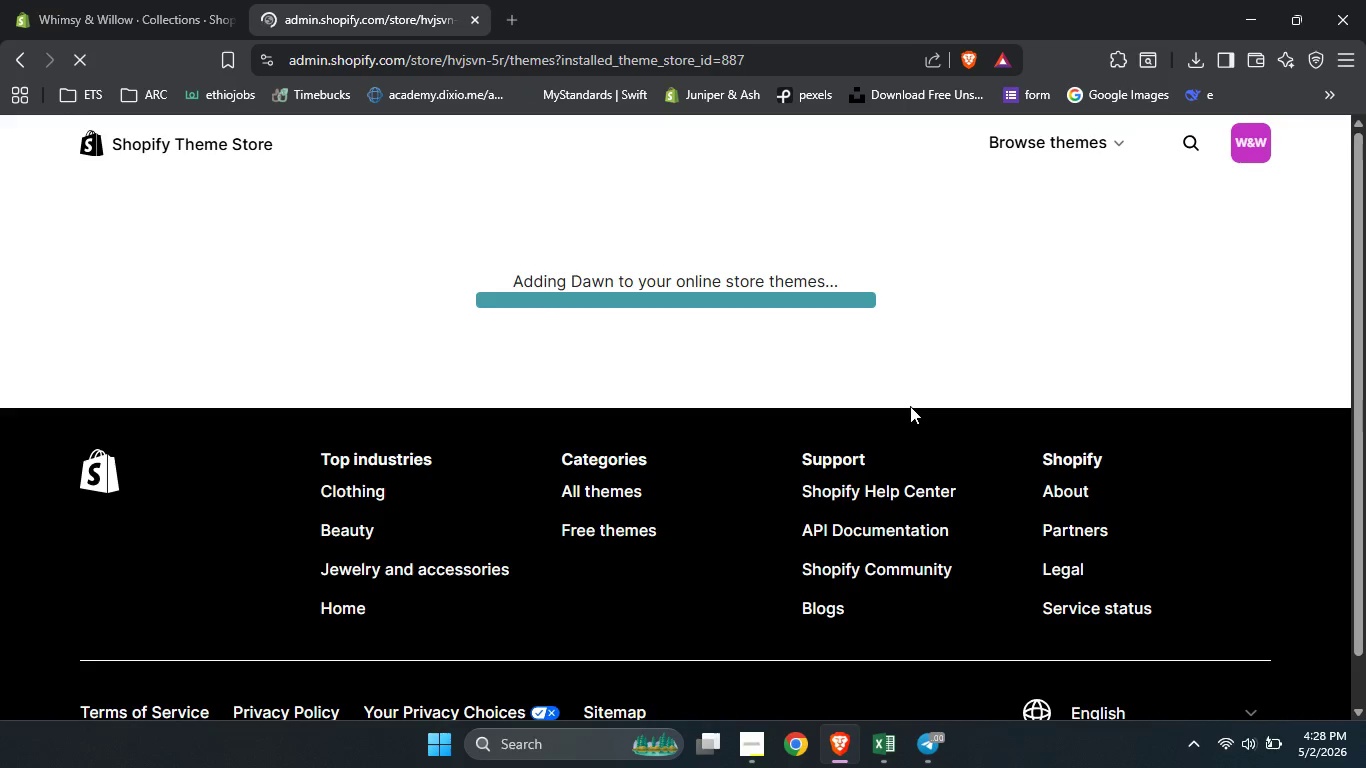 
scroll: coordinate [910, 406], scroll_direction: none, amount: 0.0
 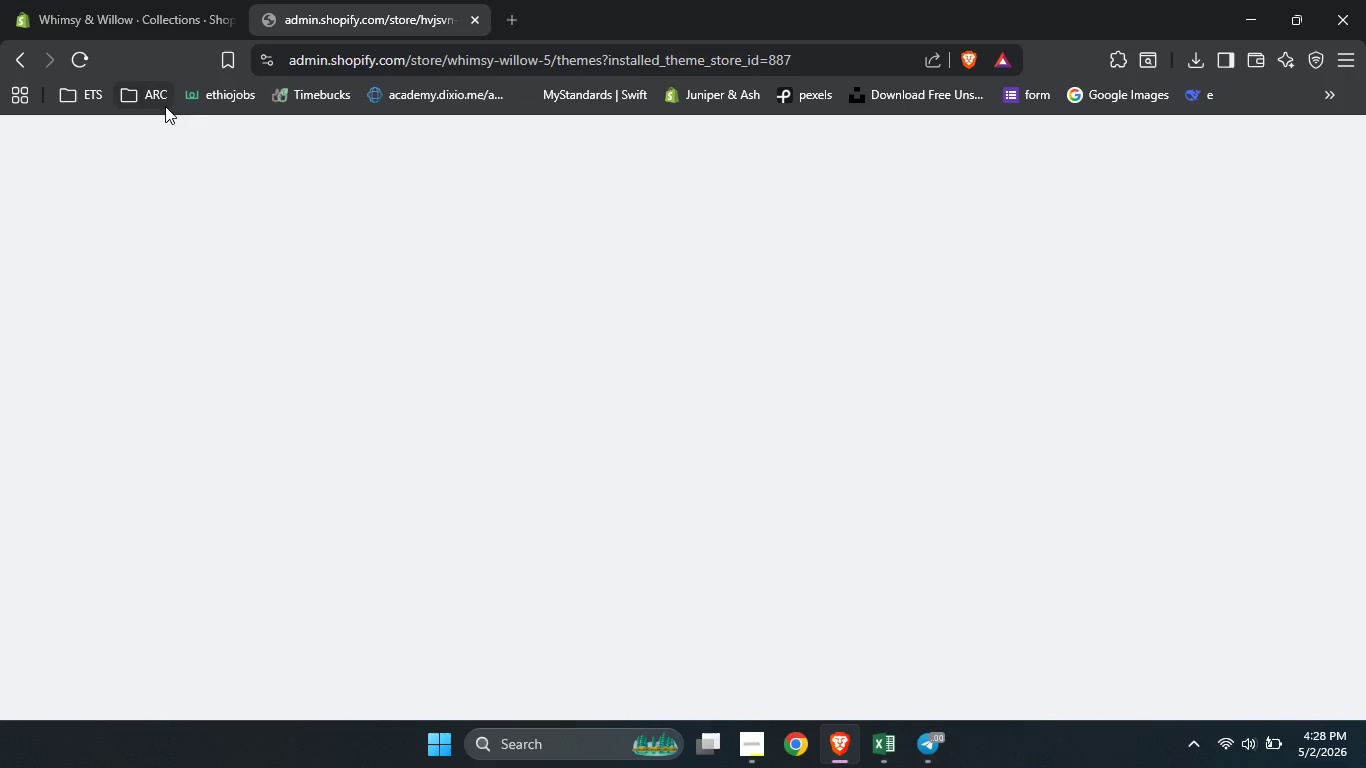 
left_click([145, 0])
 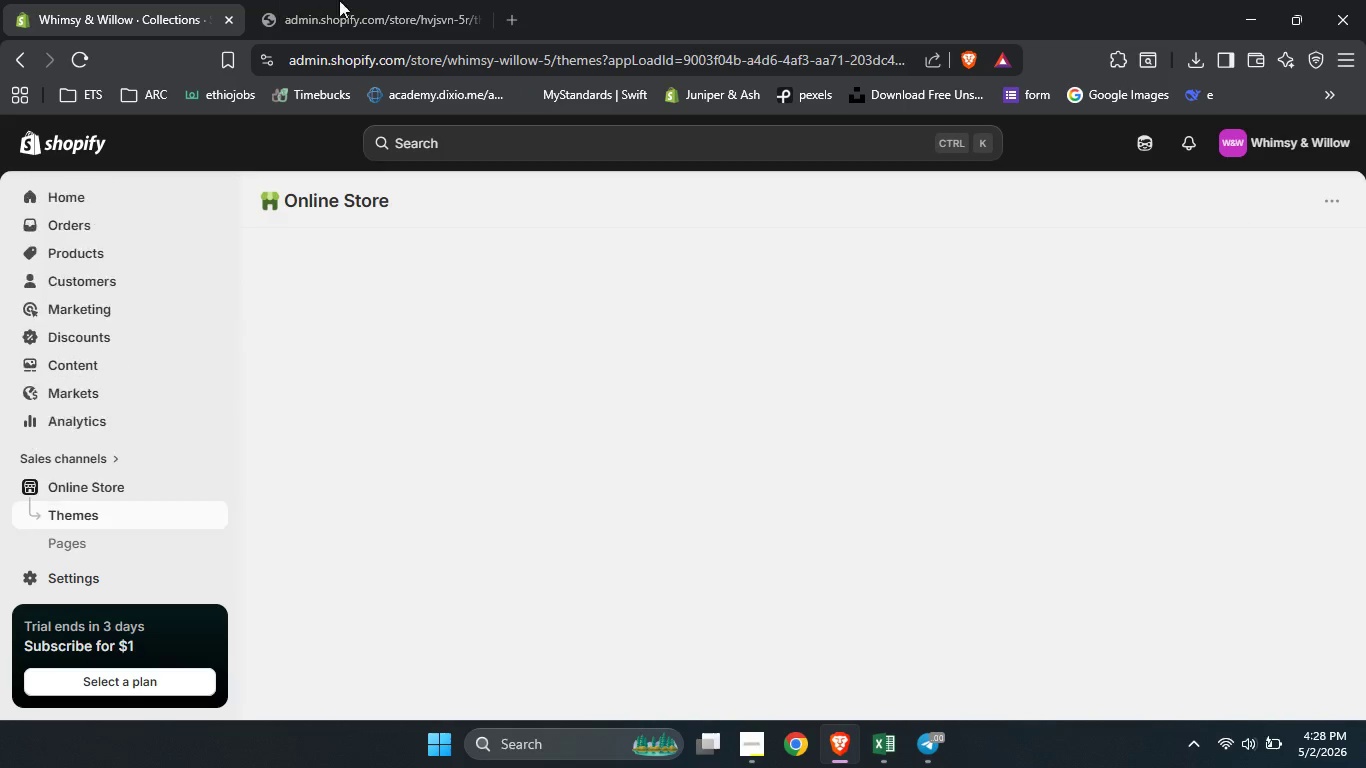 
left_click([348, 0])
 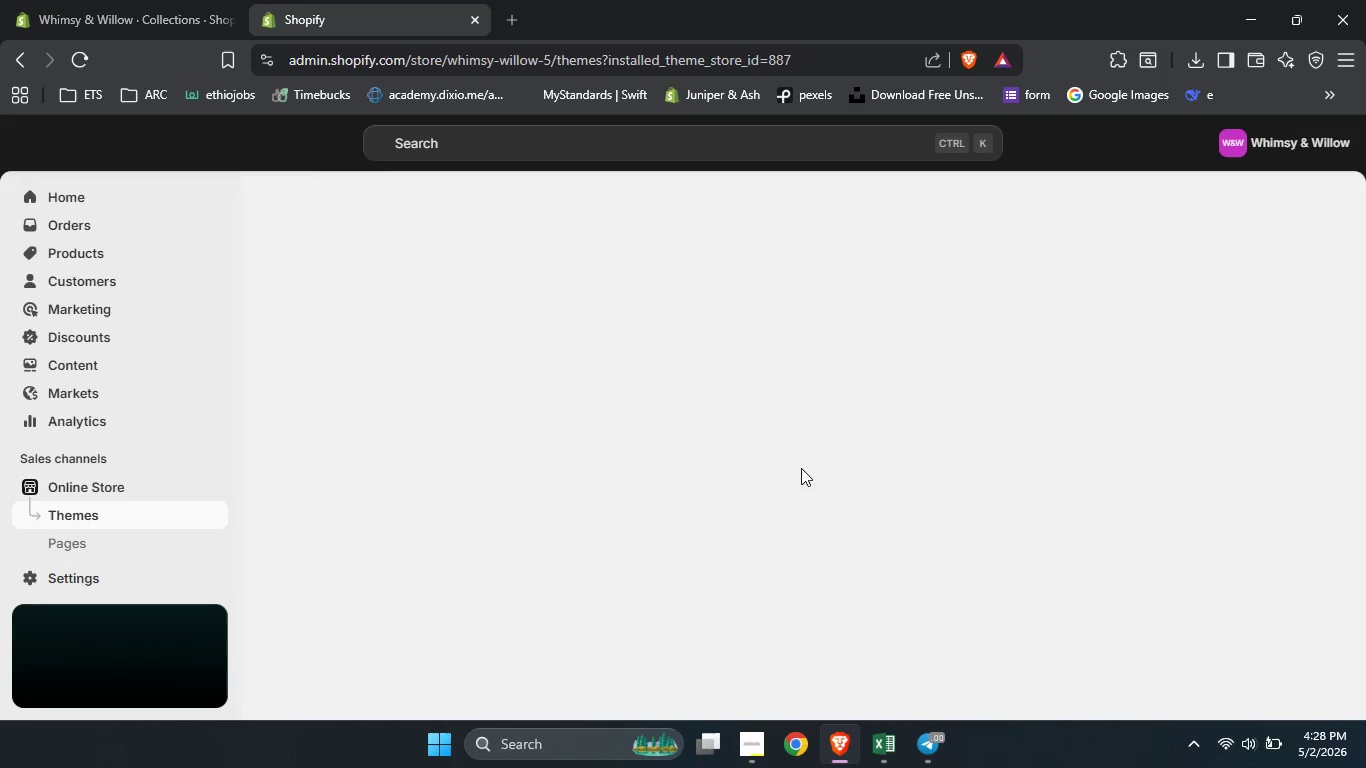 
wait(11.41)
 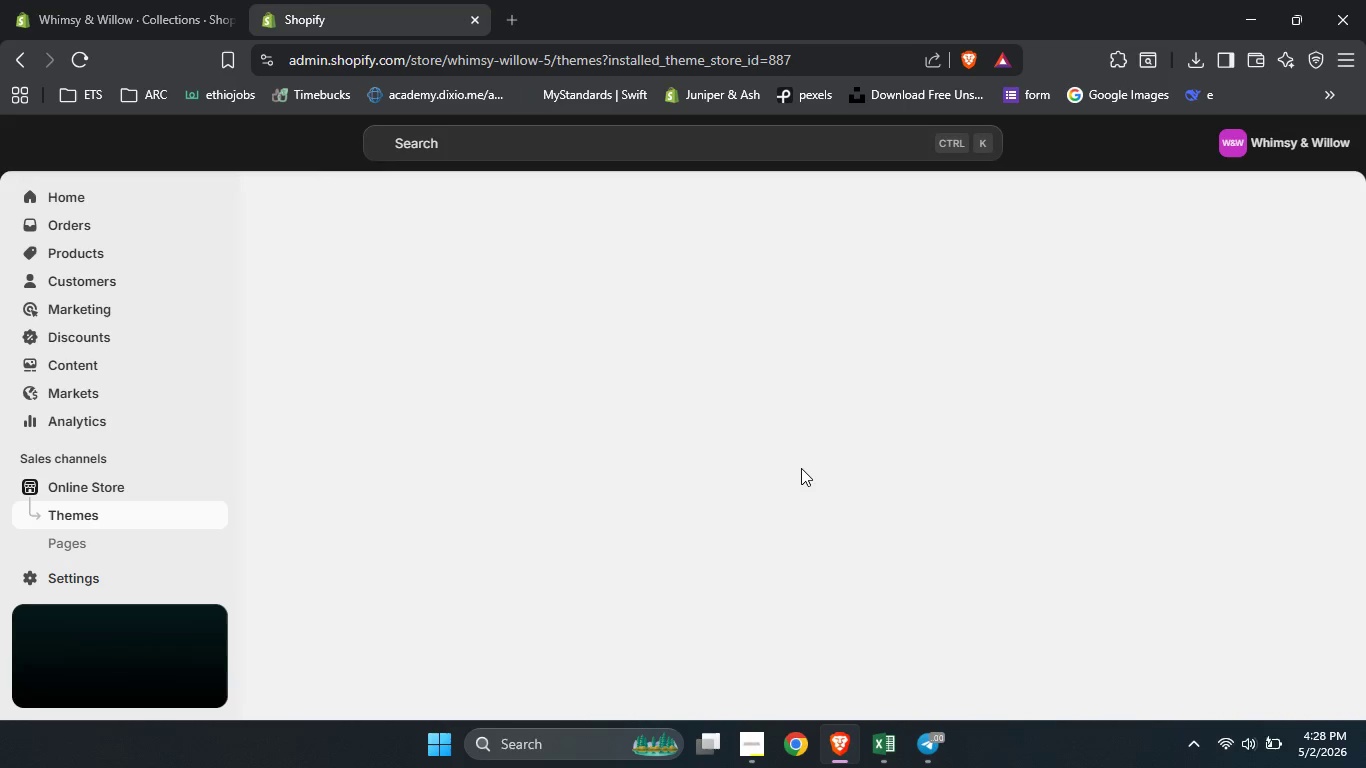 
scroll: coordinate [801, 468], scroll_direction: down, amount: 7.0
 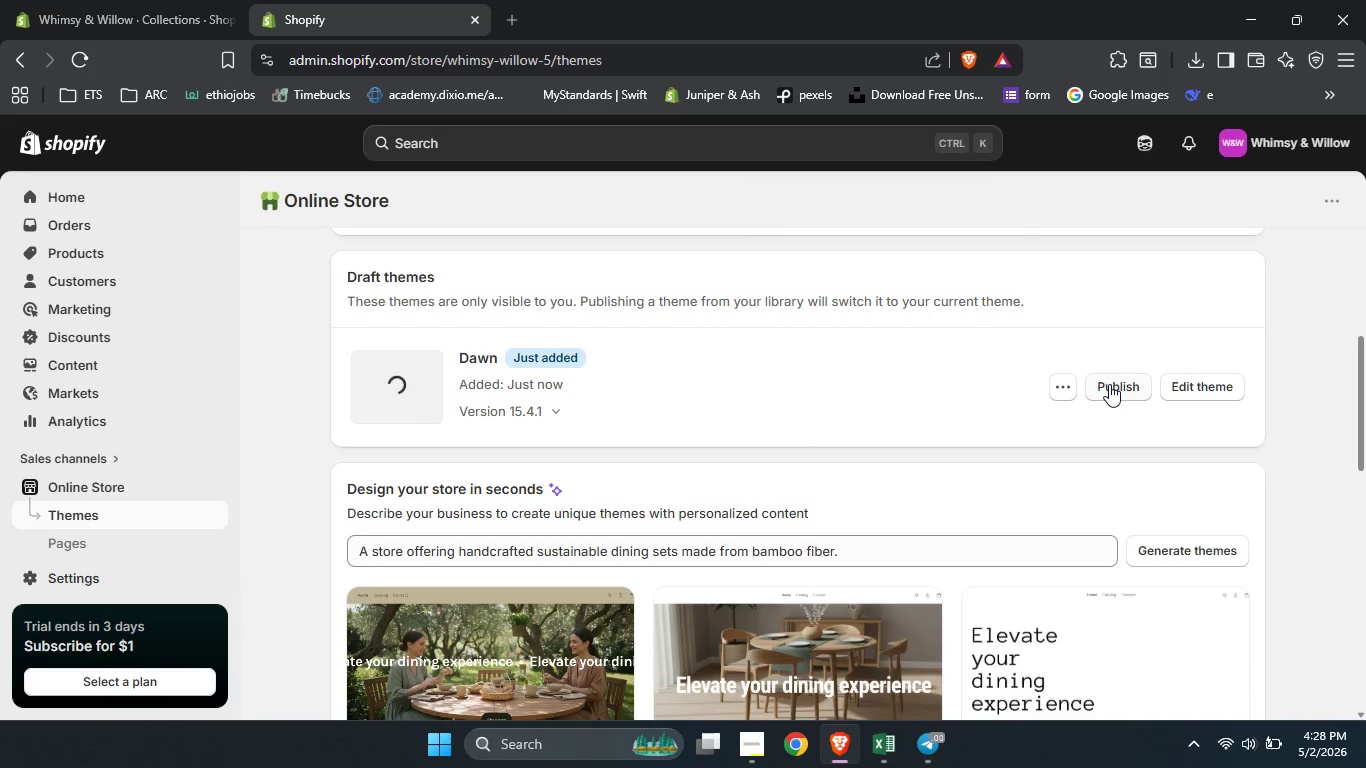 
left_click([1109, 384])
 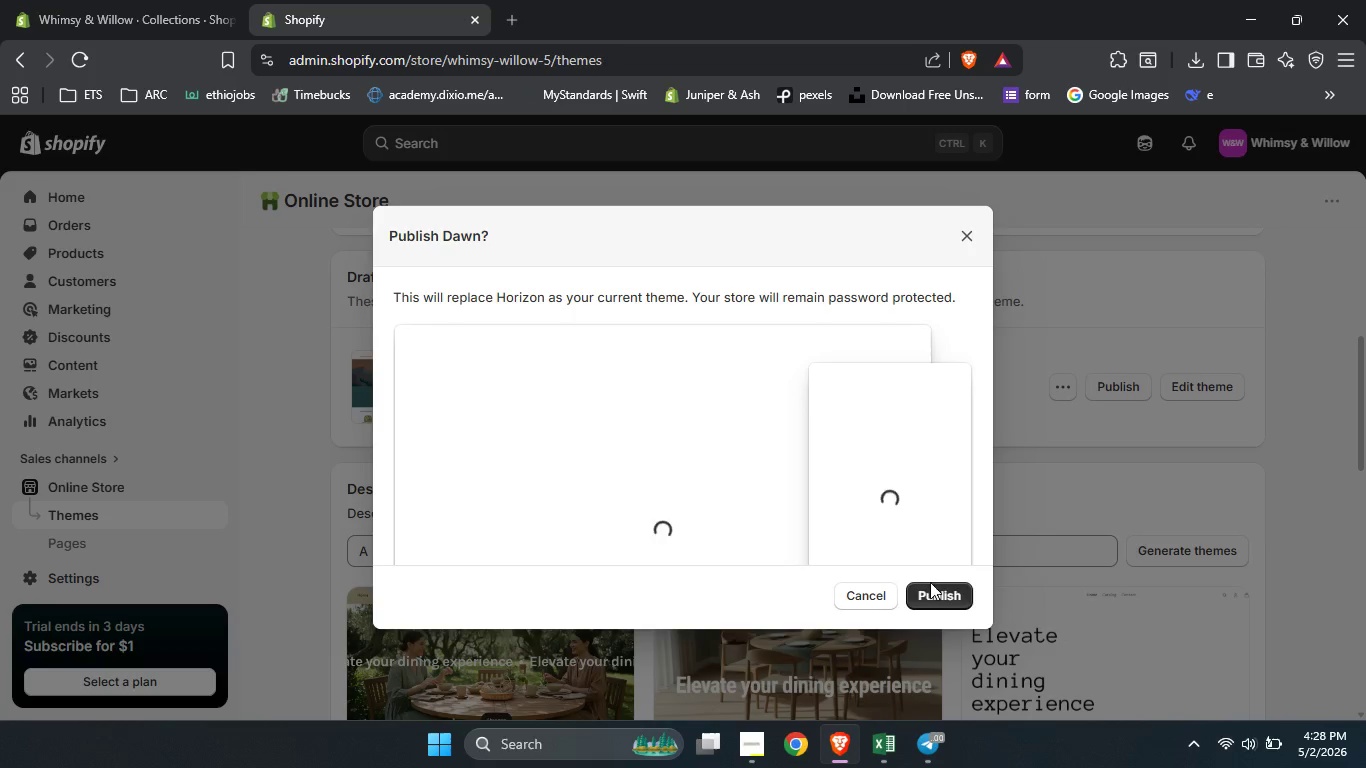 
left_click([941, 597])
 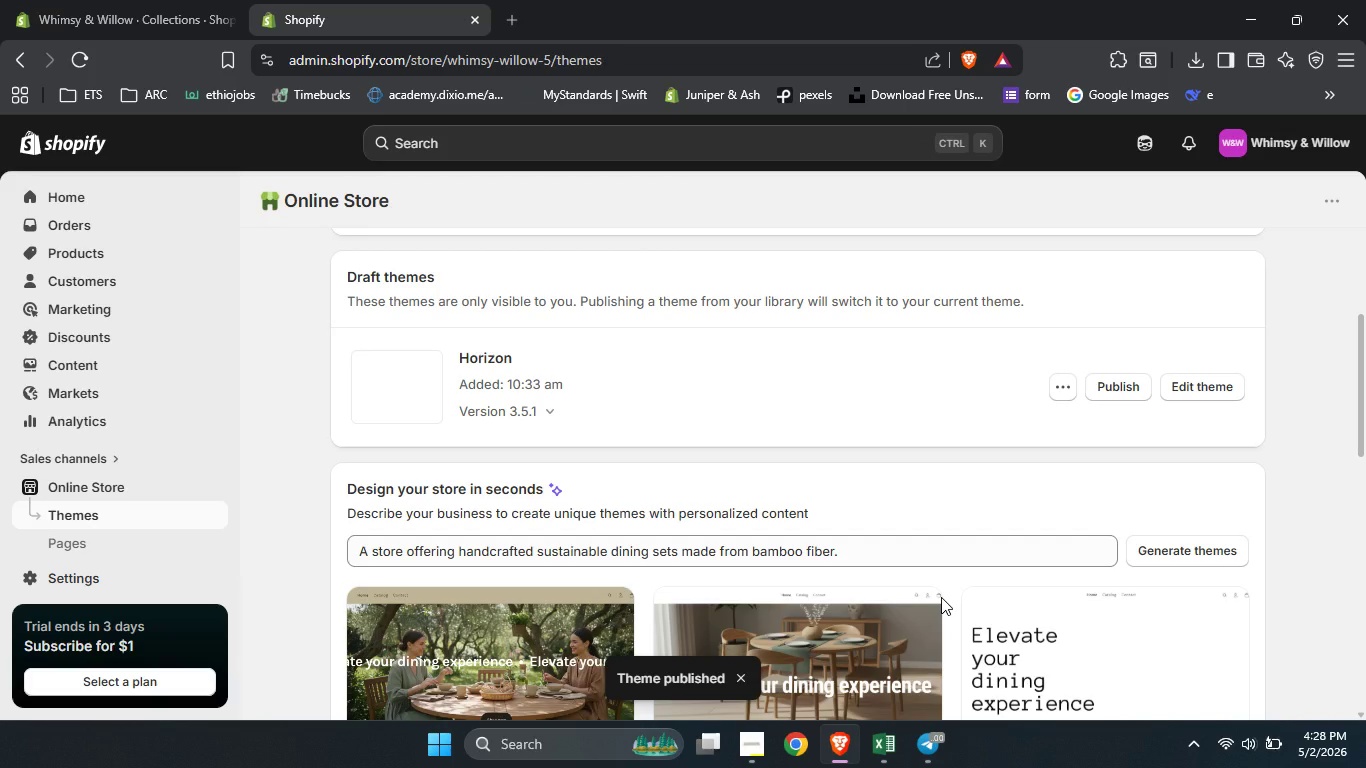 
scroll: coordinate [941, 597], scroll_direction: up, amount: 14.0
 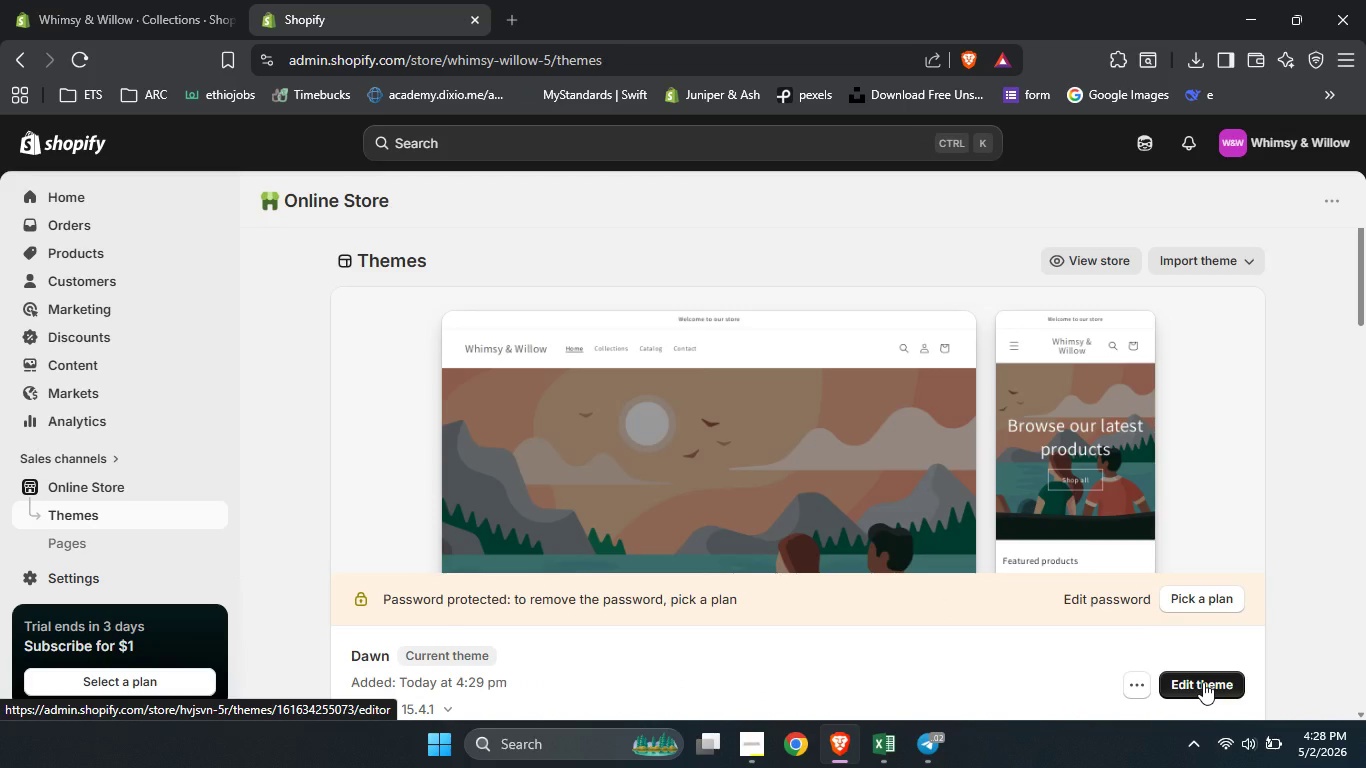 
left_click([1203, 682])
 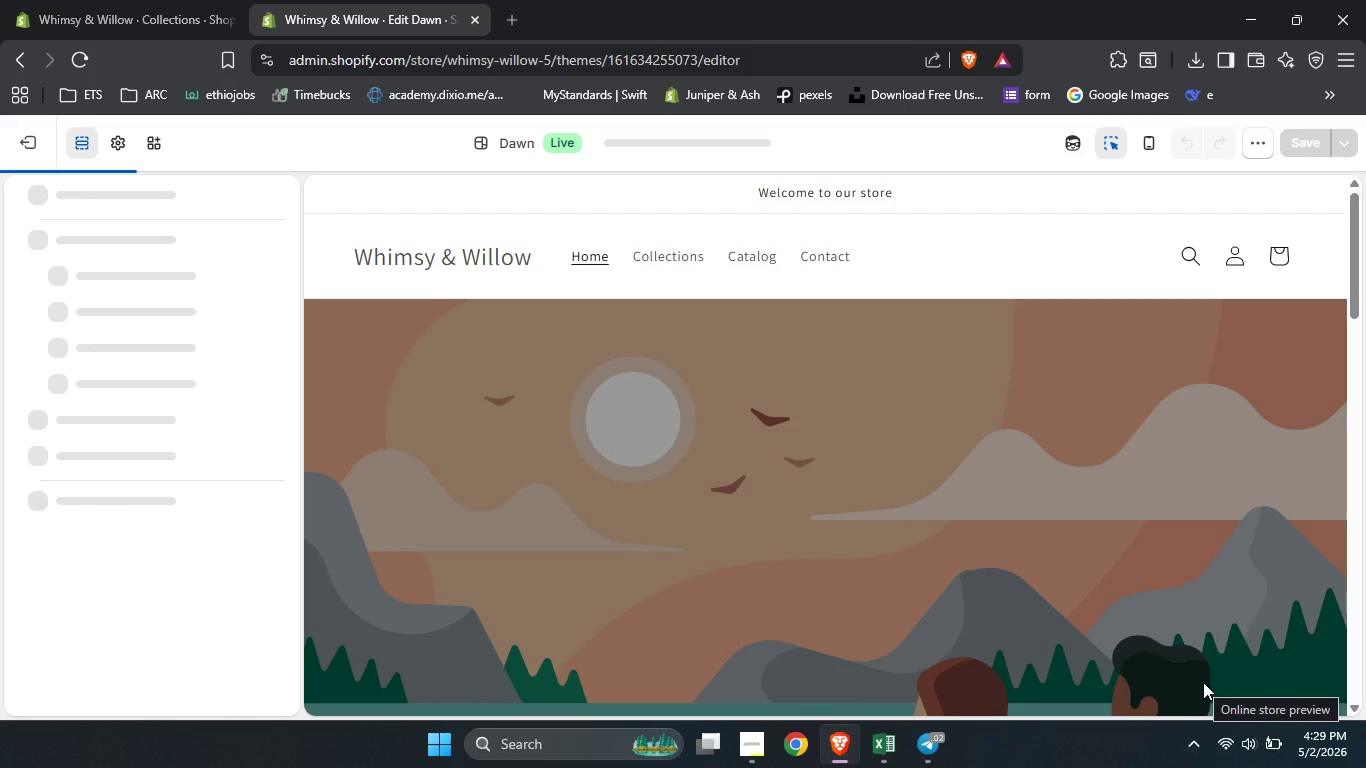 
wait(9.69)
 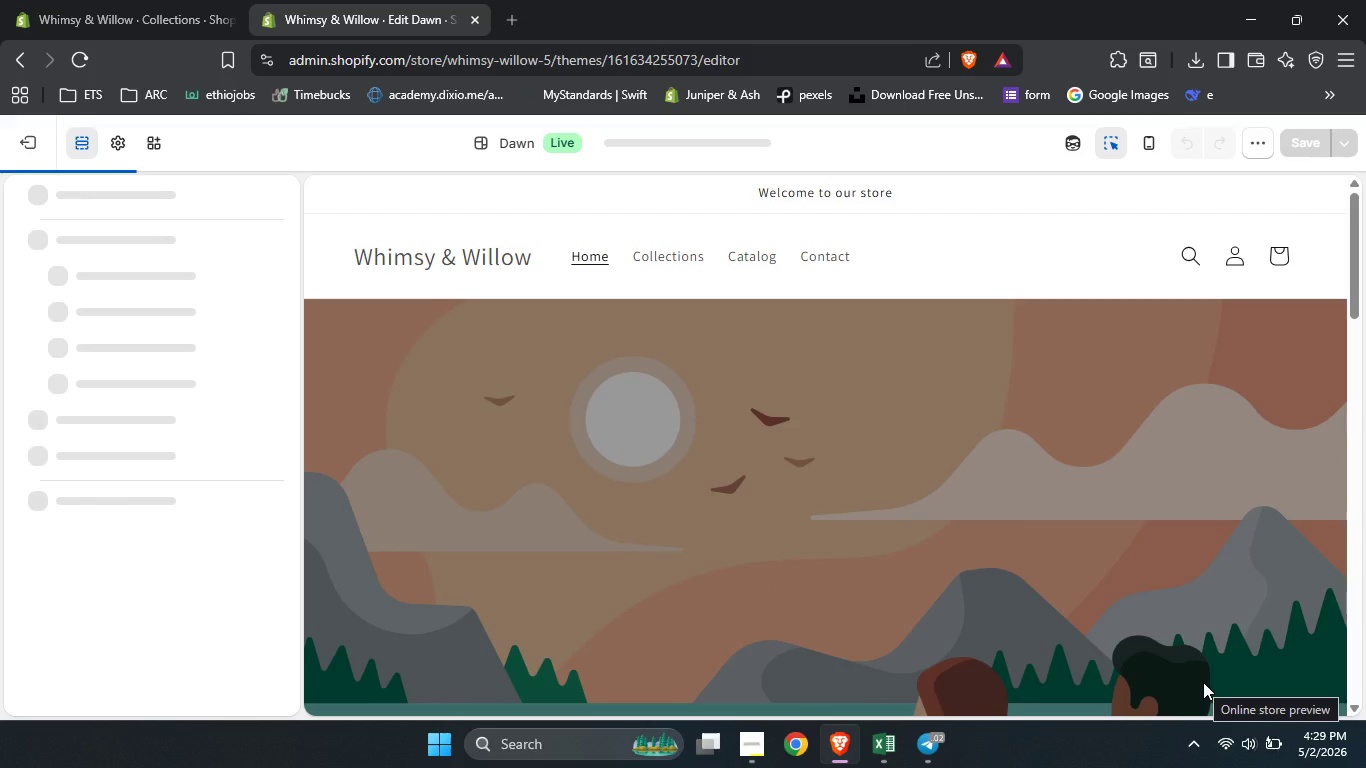 
left_click([122, 137])
 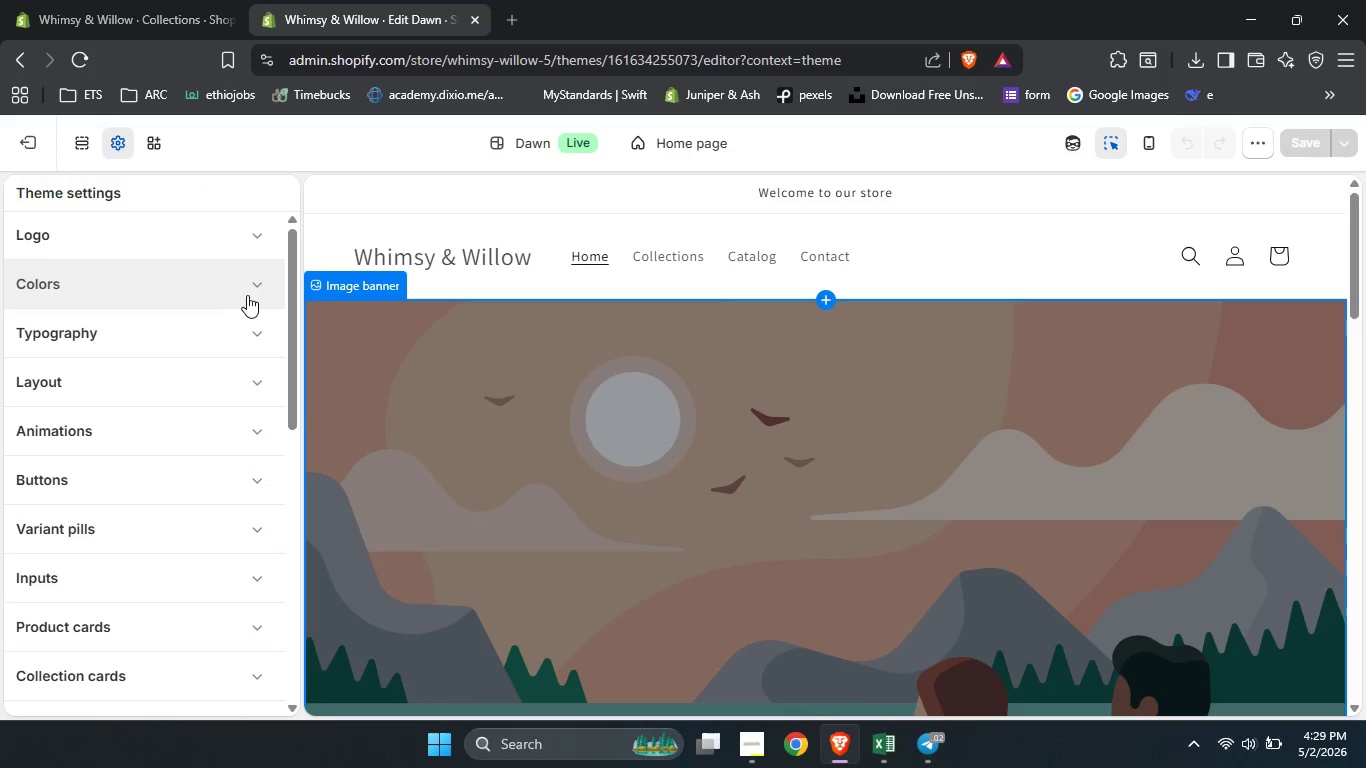 
left_click([244, 291])
 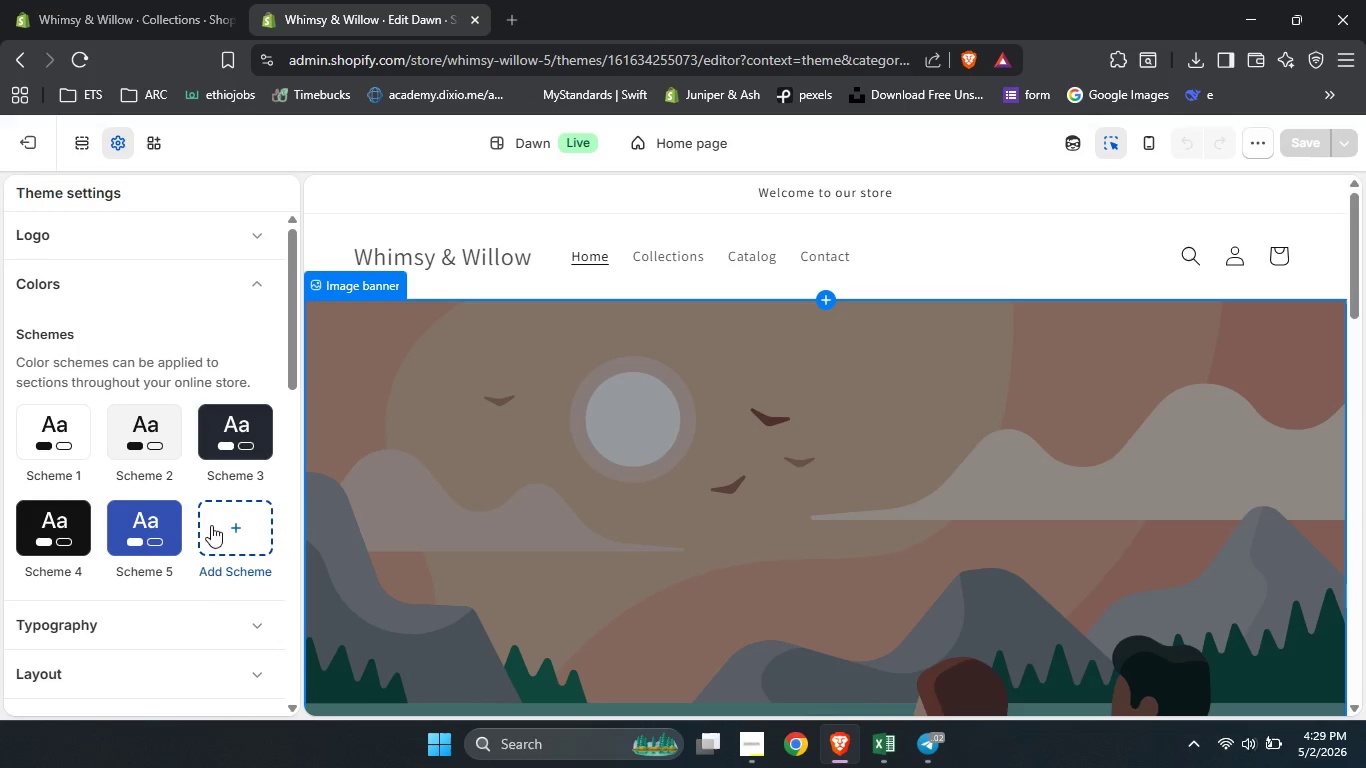 
left_click([228, 542])
 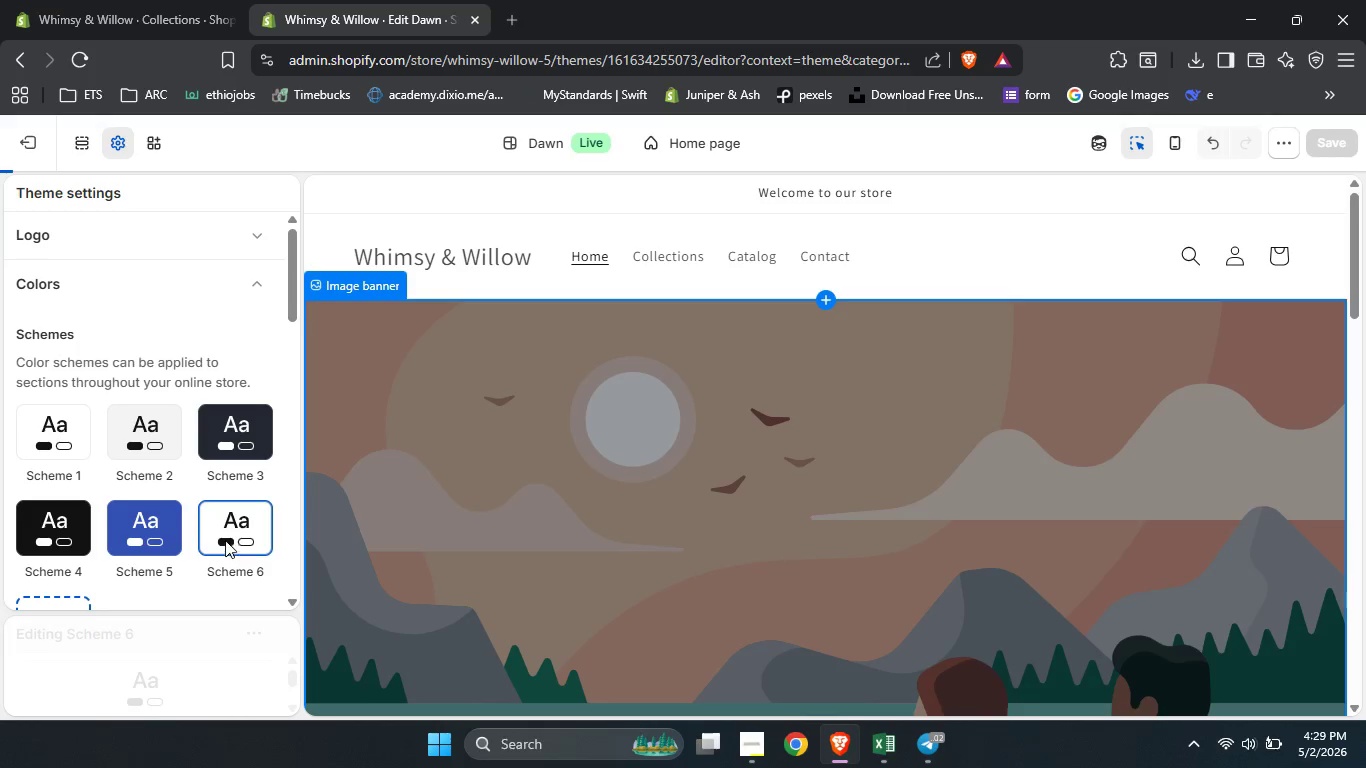 
scroll: coordinate [171, 526], scroll_direction: down, amount: 1.0
 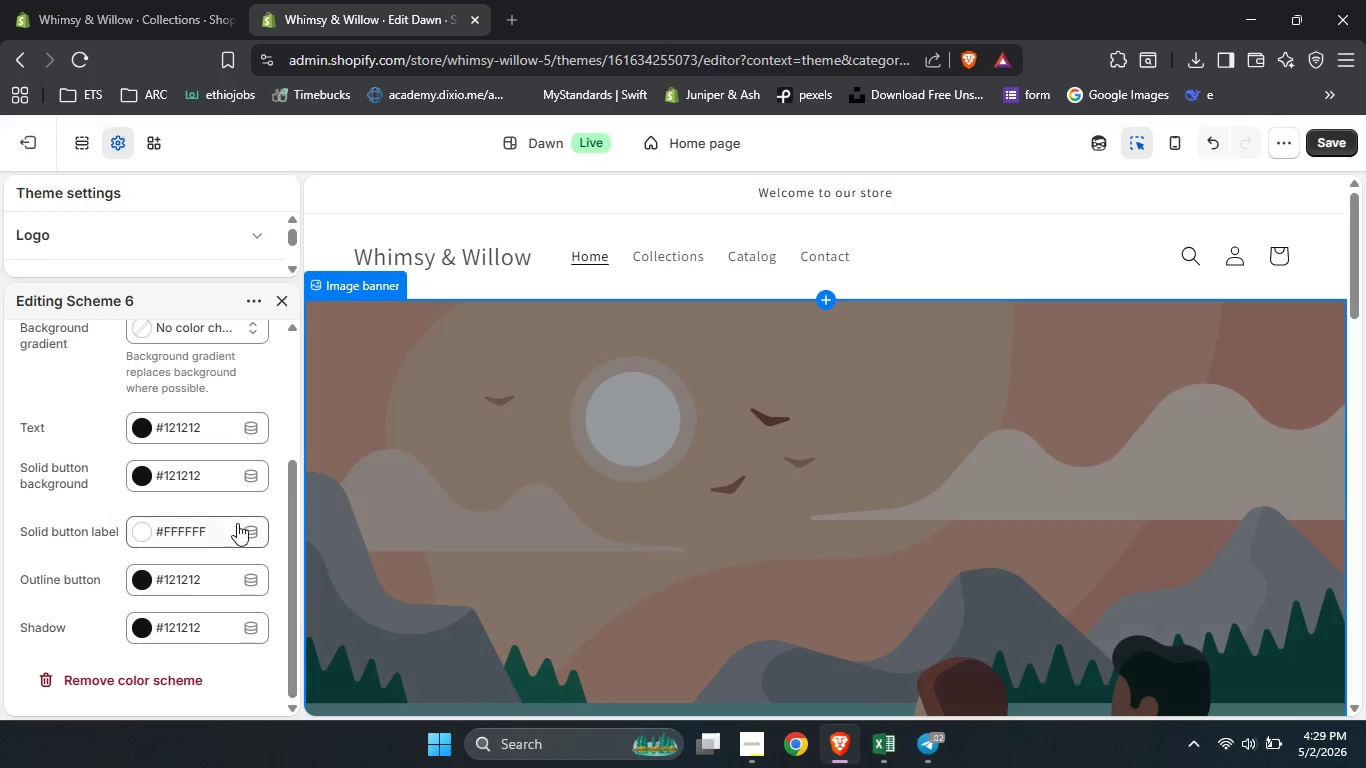 
scroll: coordinate [231, 525], scroll_direction: none, amount: 0.0
 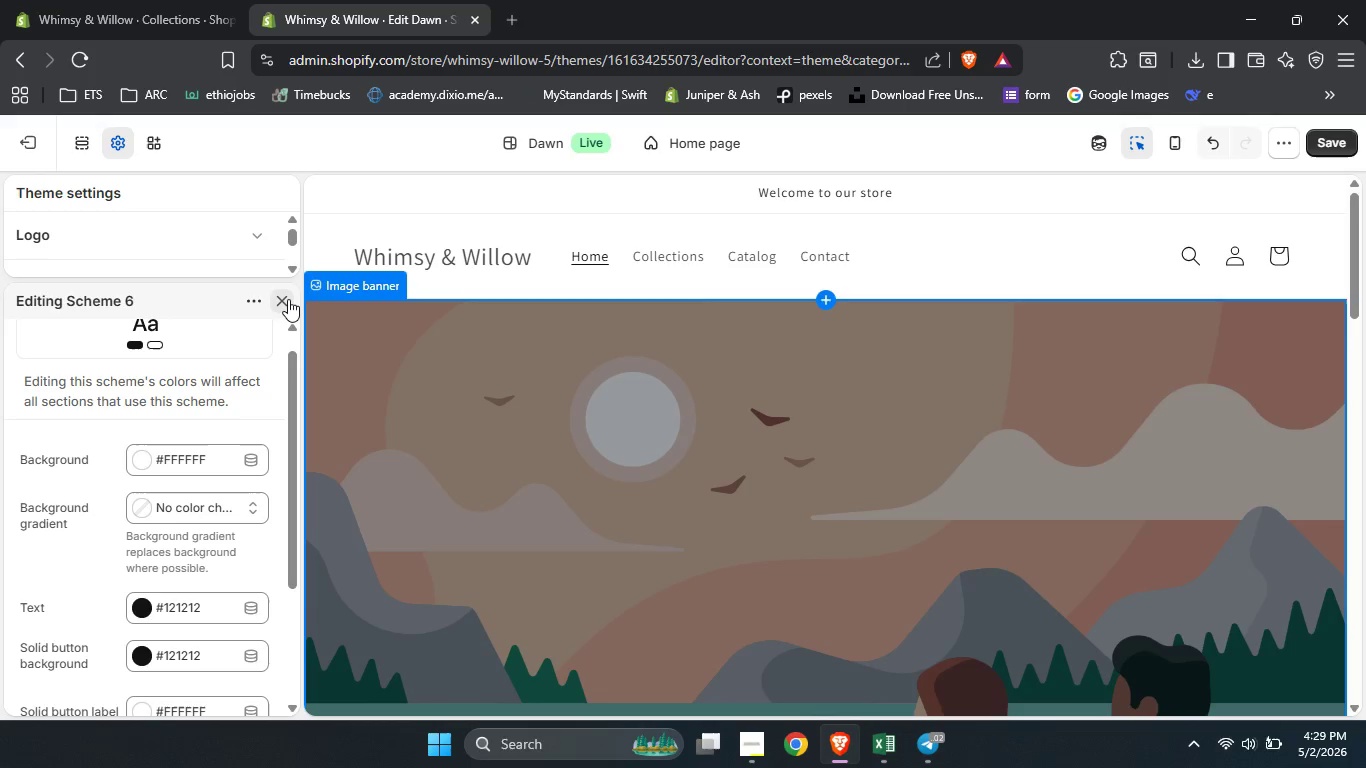 
left_click([288, 299])
 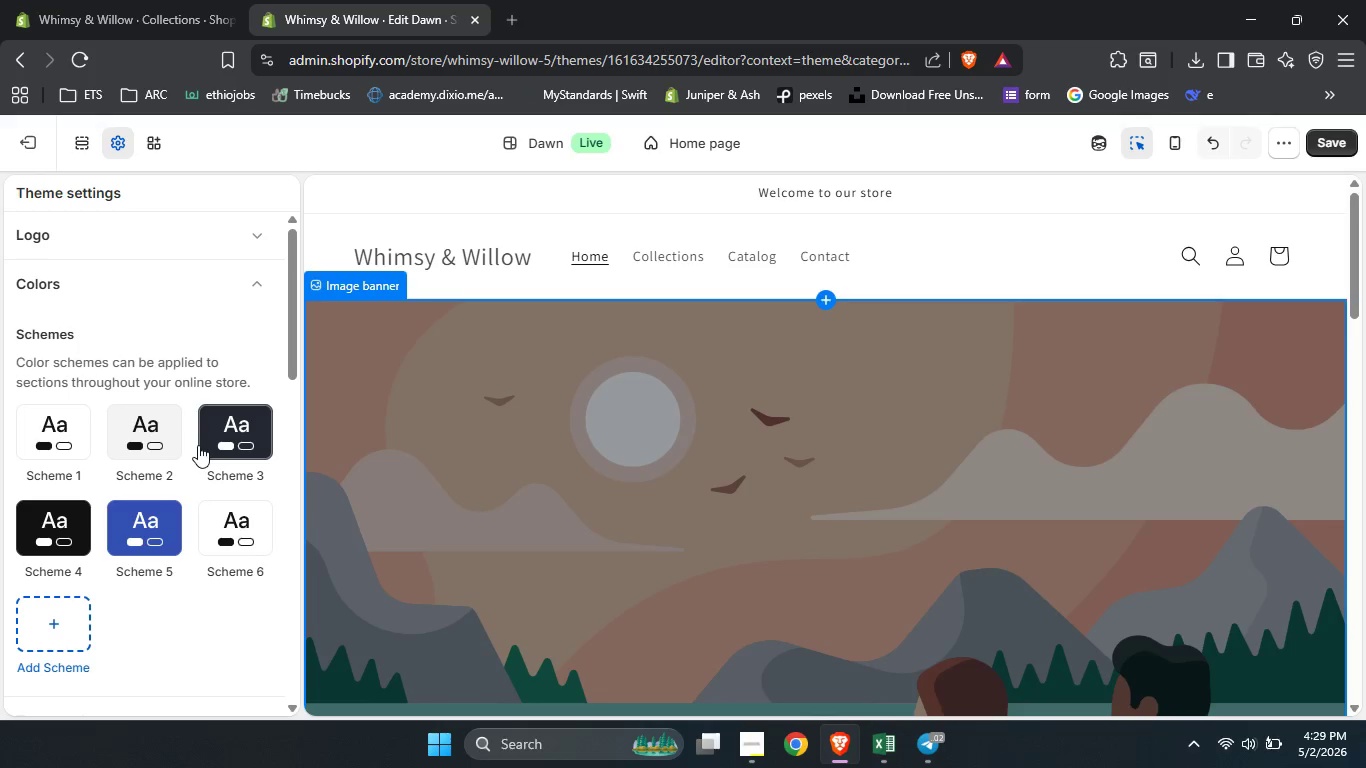 
scroll: coordinate [198, 445], scroll_direction: none, amount: 0.0
 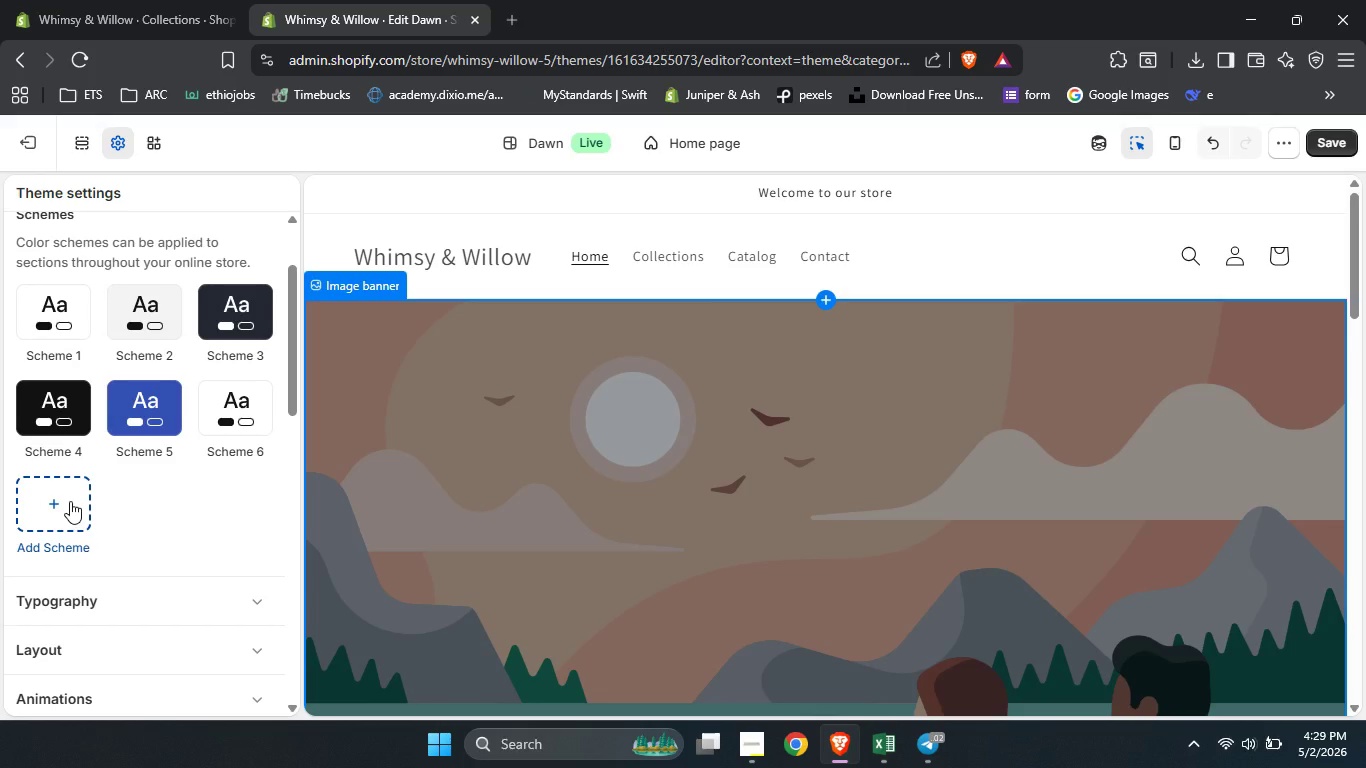 
left_click([70, 501])
 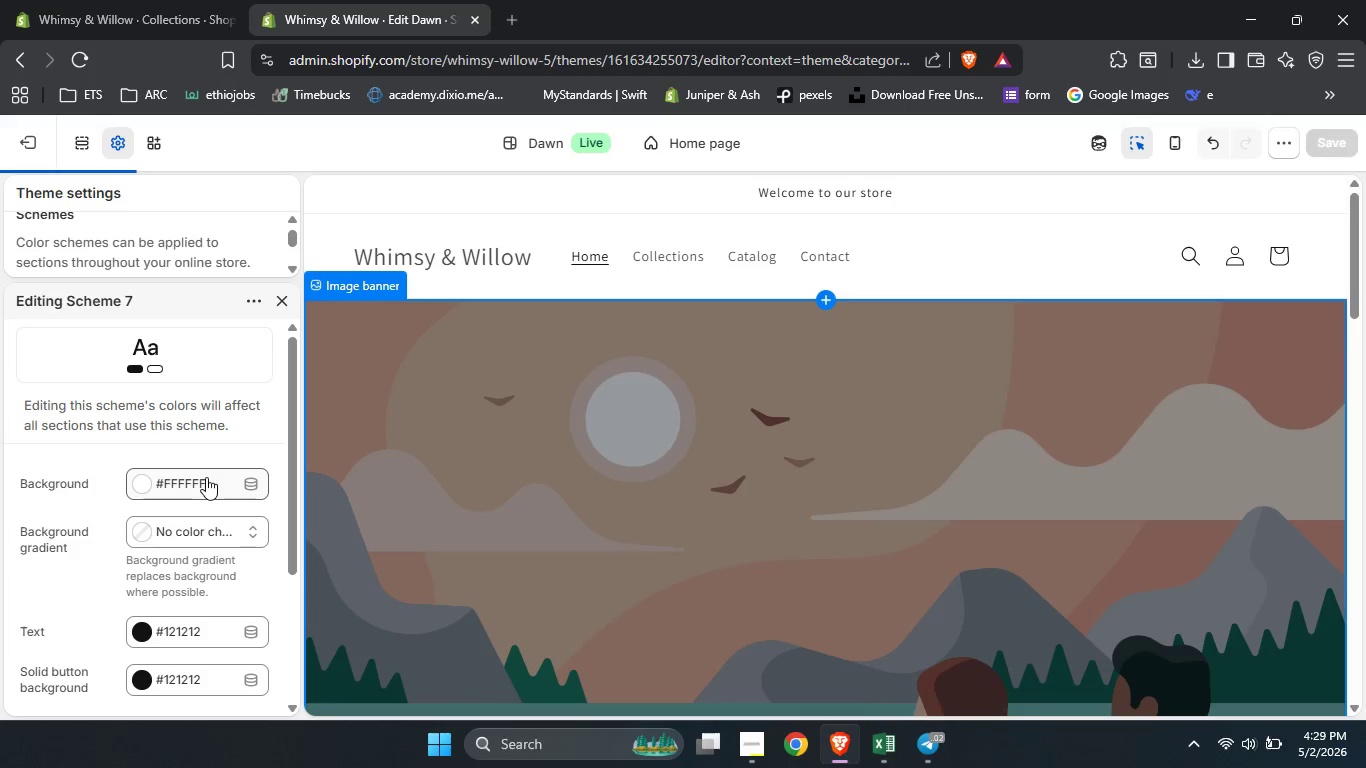 
left_click([206, 477])
 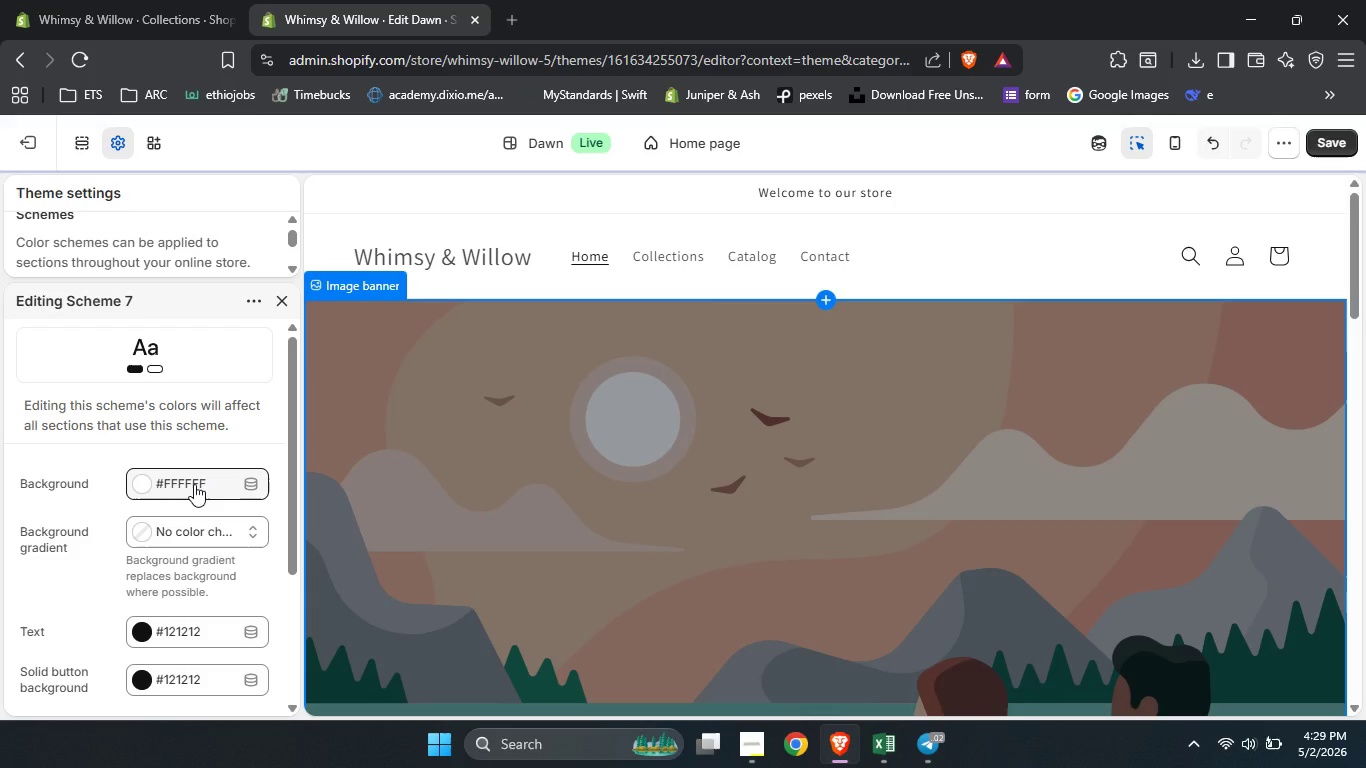 
left_click([194, 484])
 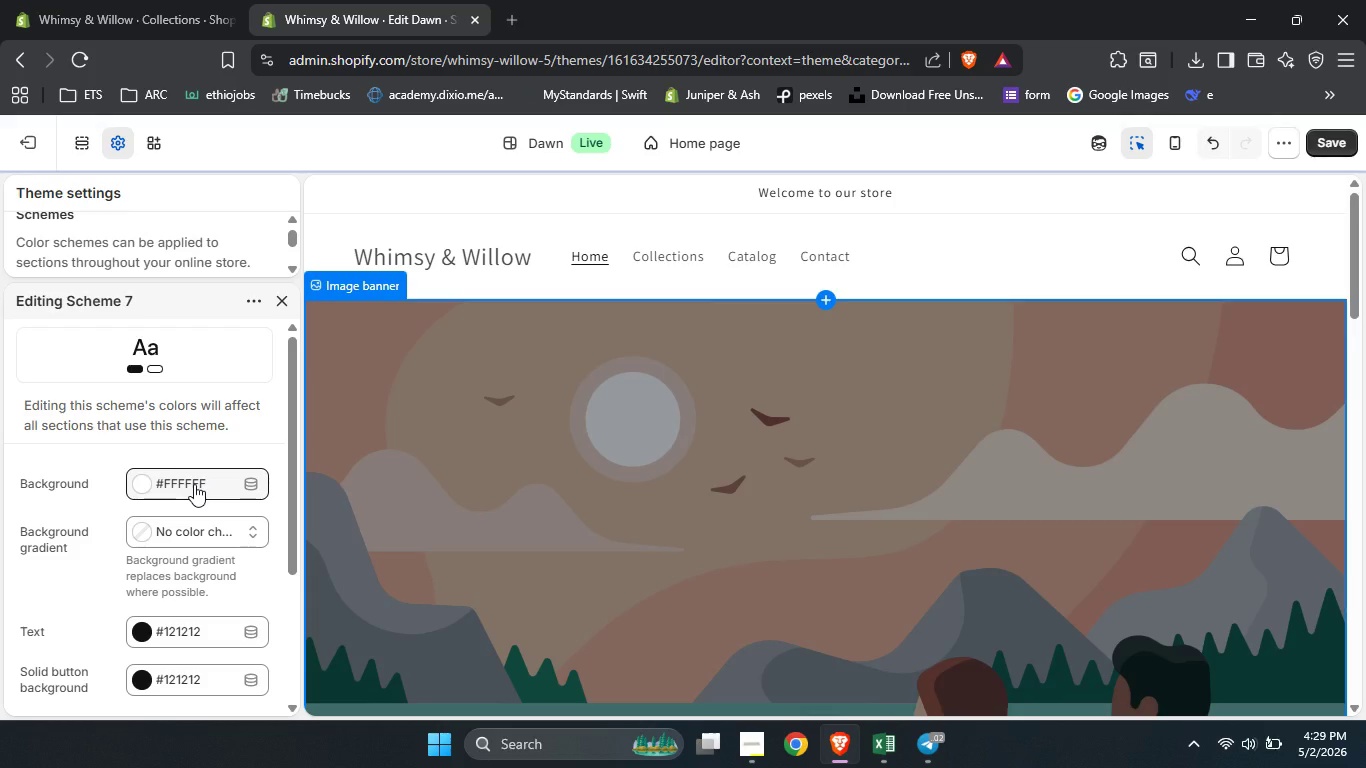 
scroll: coordinate [194, 484], scroll_direction: down, amount: 1.0
 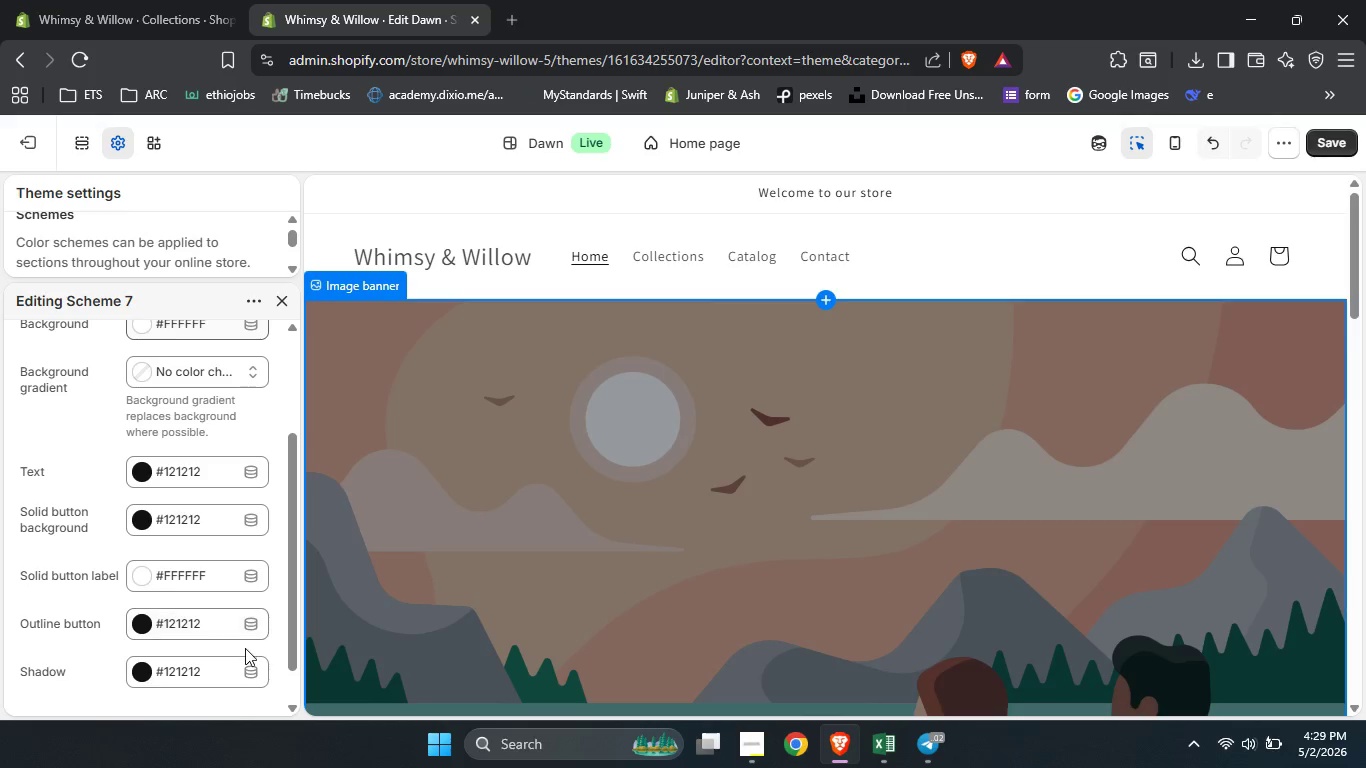 
scroll: coordinate [245, 648], scroll_direction: up, amount: 3.0
 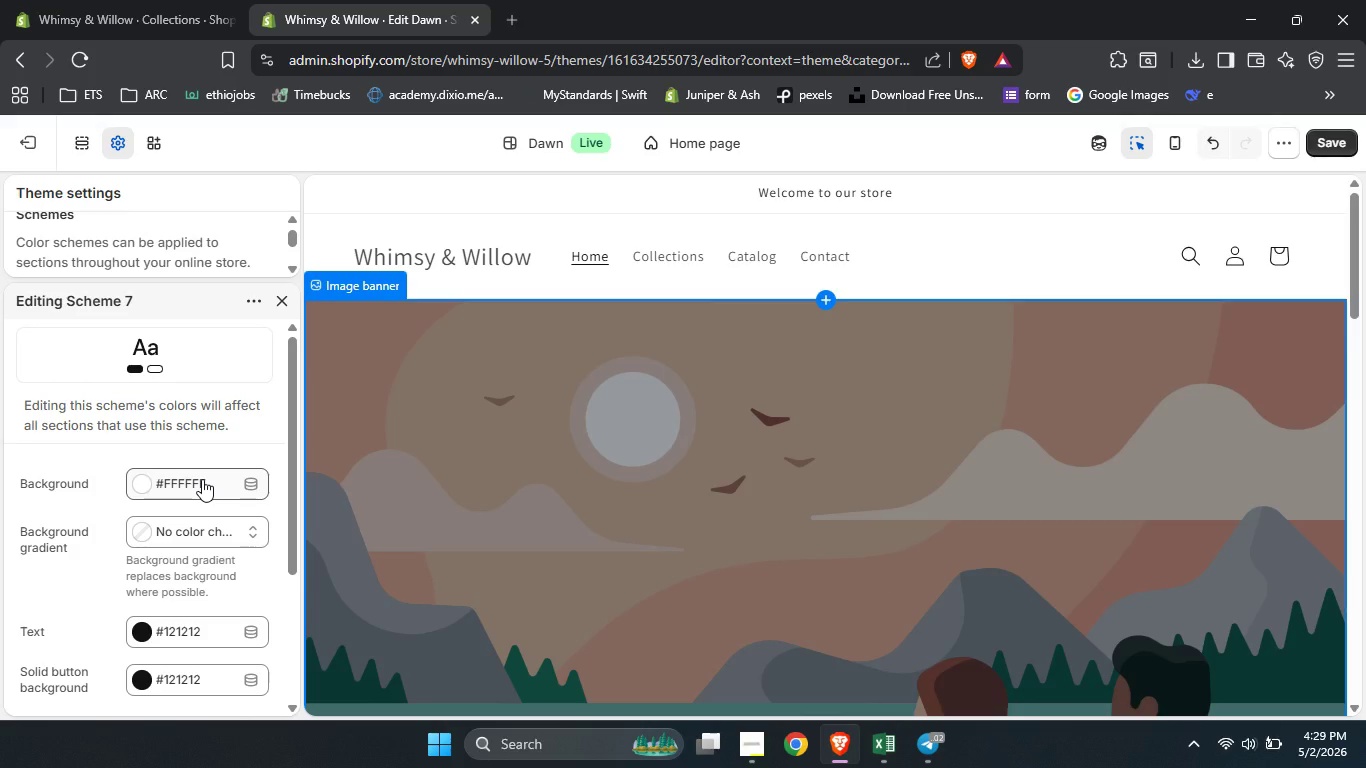 
left_click([202, 479])
 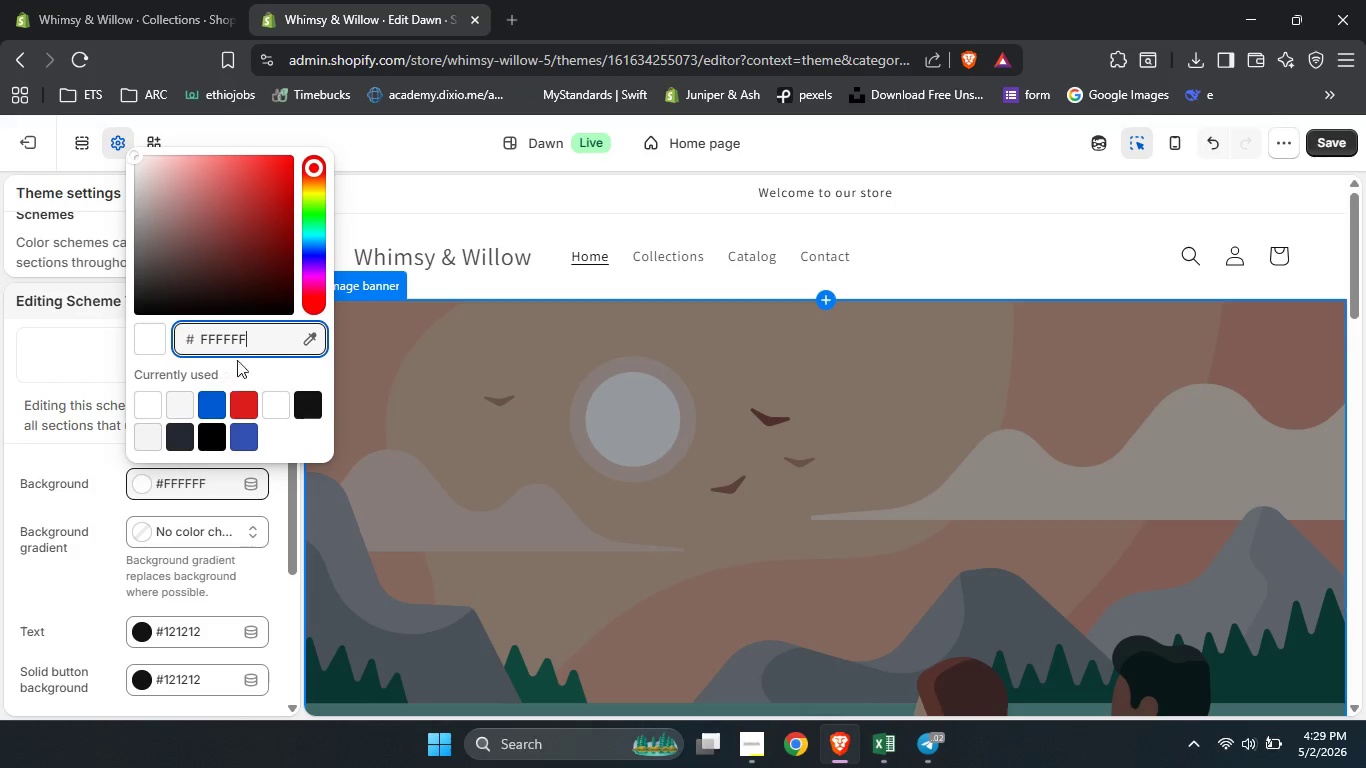 
left_click_drag(start_coordinate=[262, 329], to_coordinate=[211, 329])
 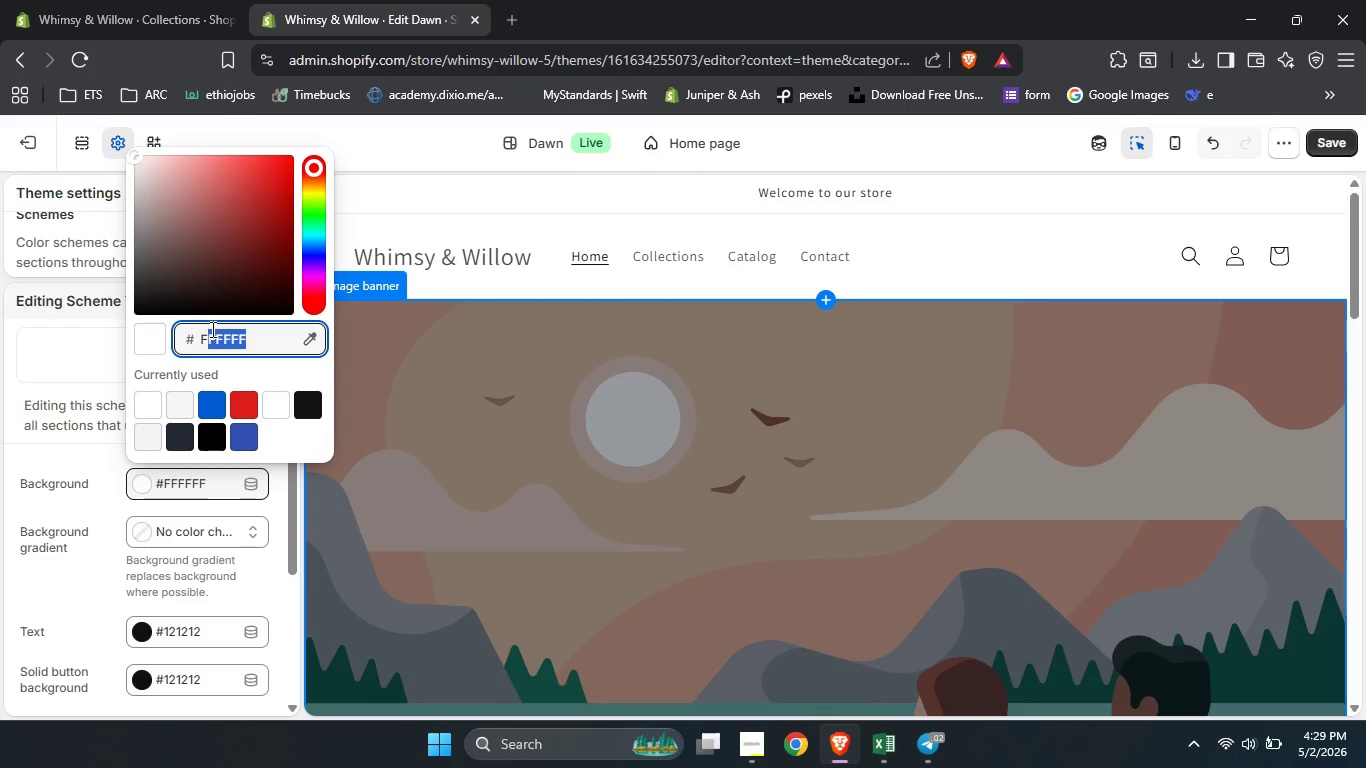 
type(EFCF7)
 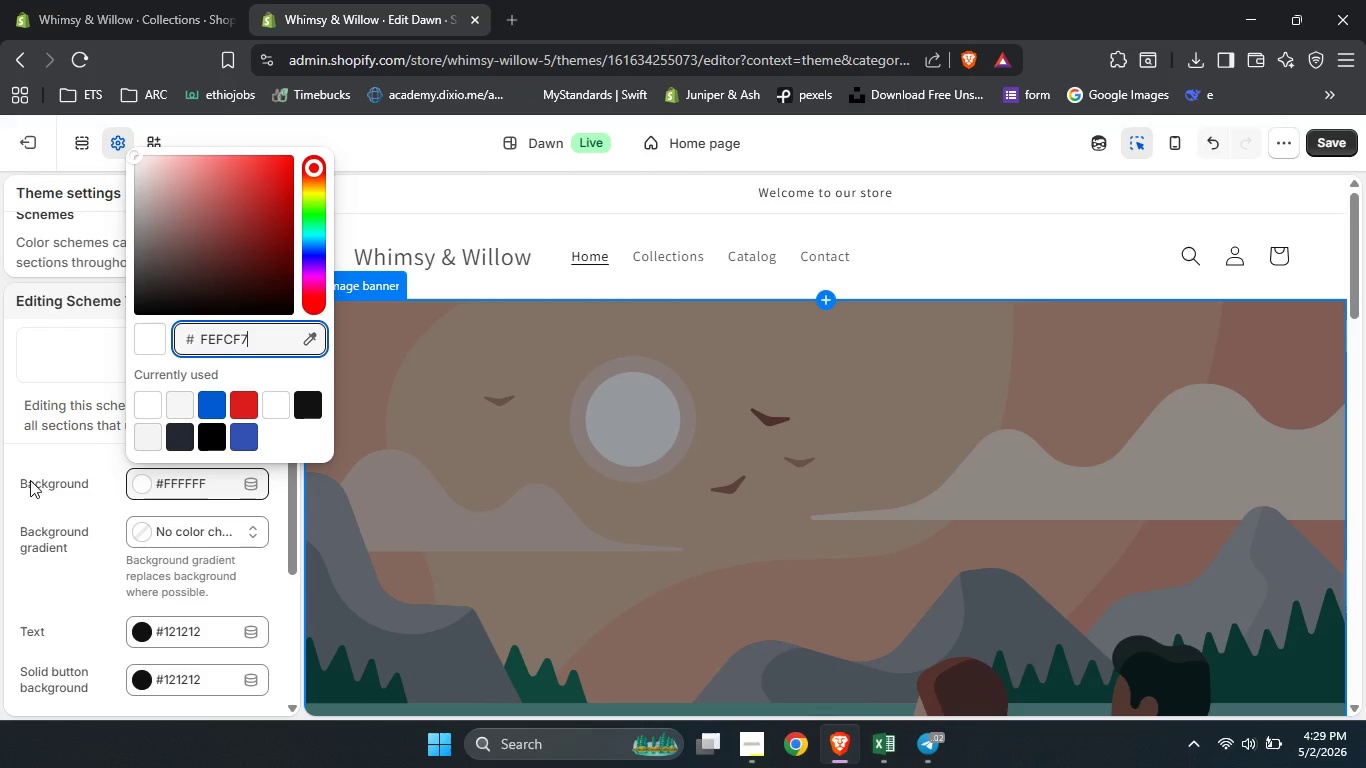 
left_click([27, 482])
 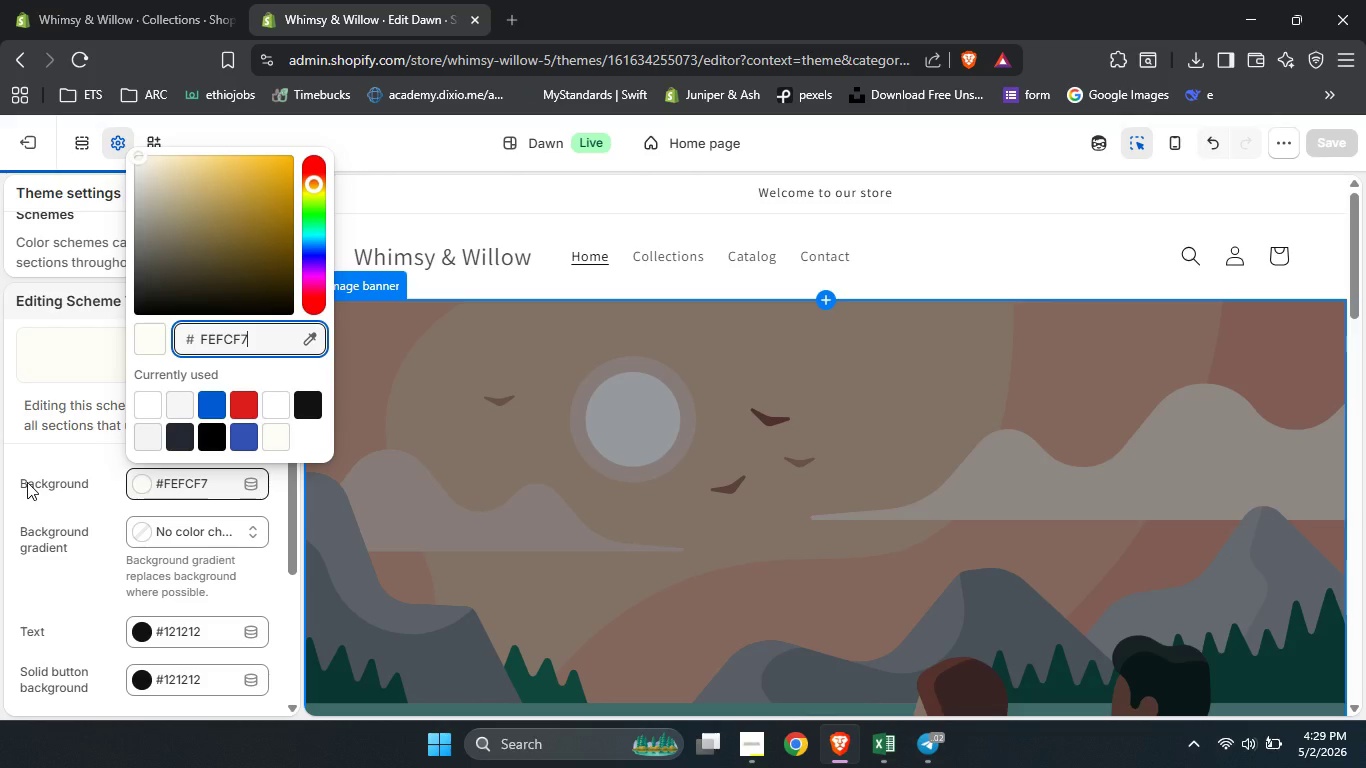 
left_click([27, 482])
 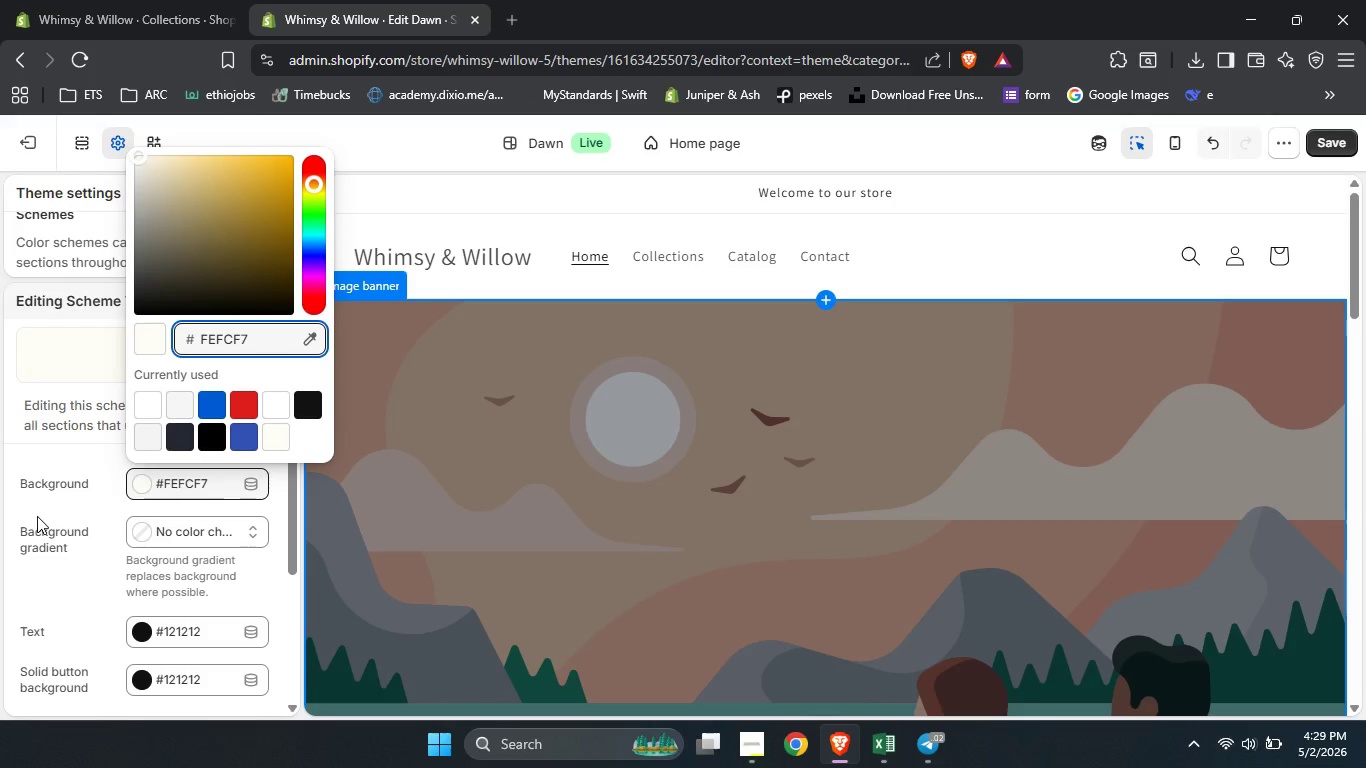 
left_click([37, 517])
 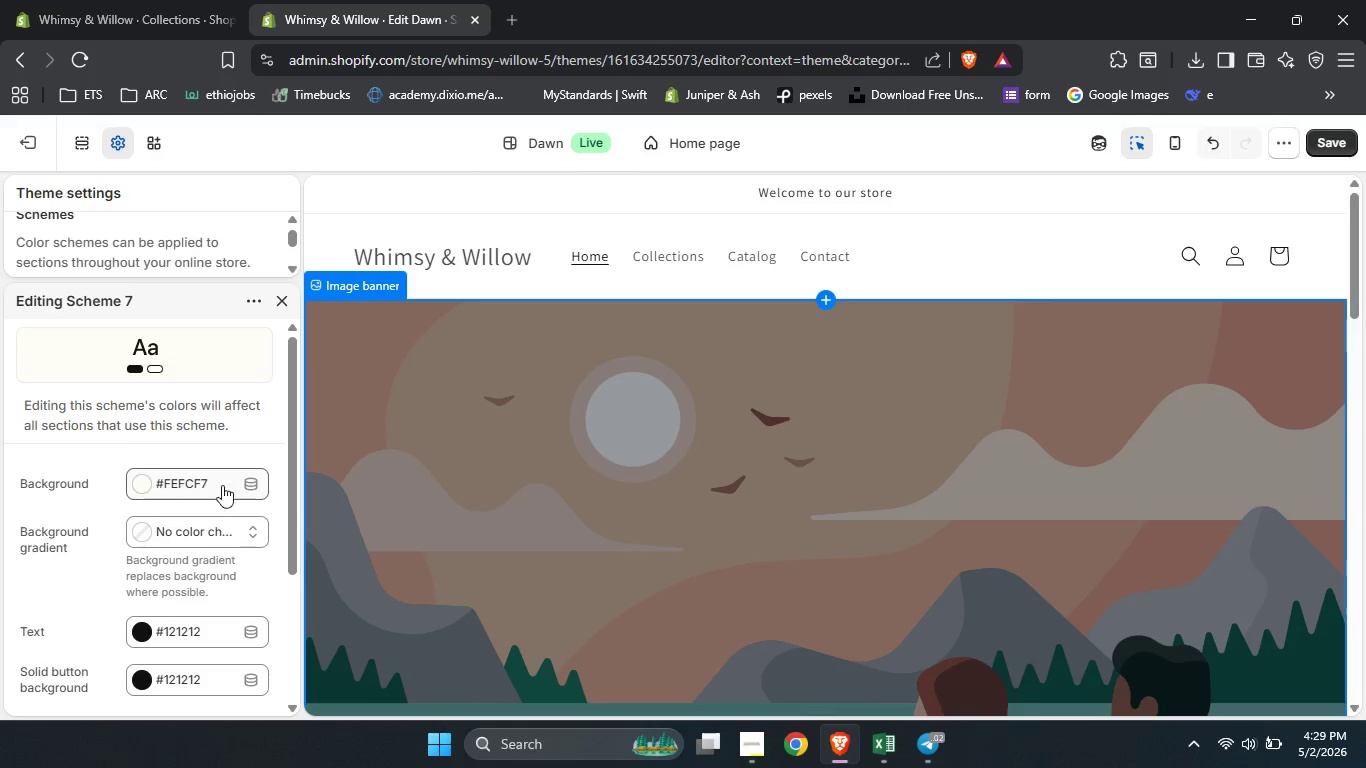 
left_click_drag(start_coordinate=[293, 503], to_coordinate=[294, 526])
 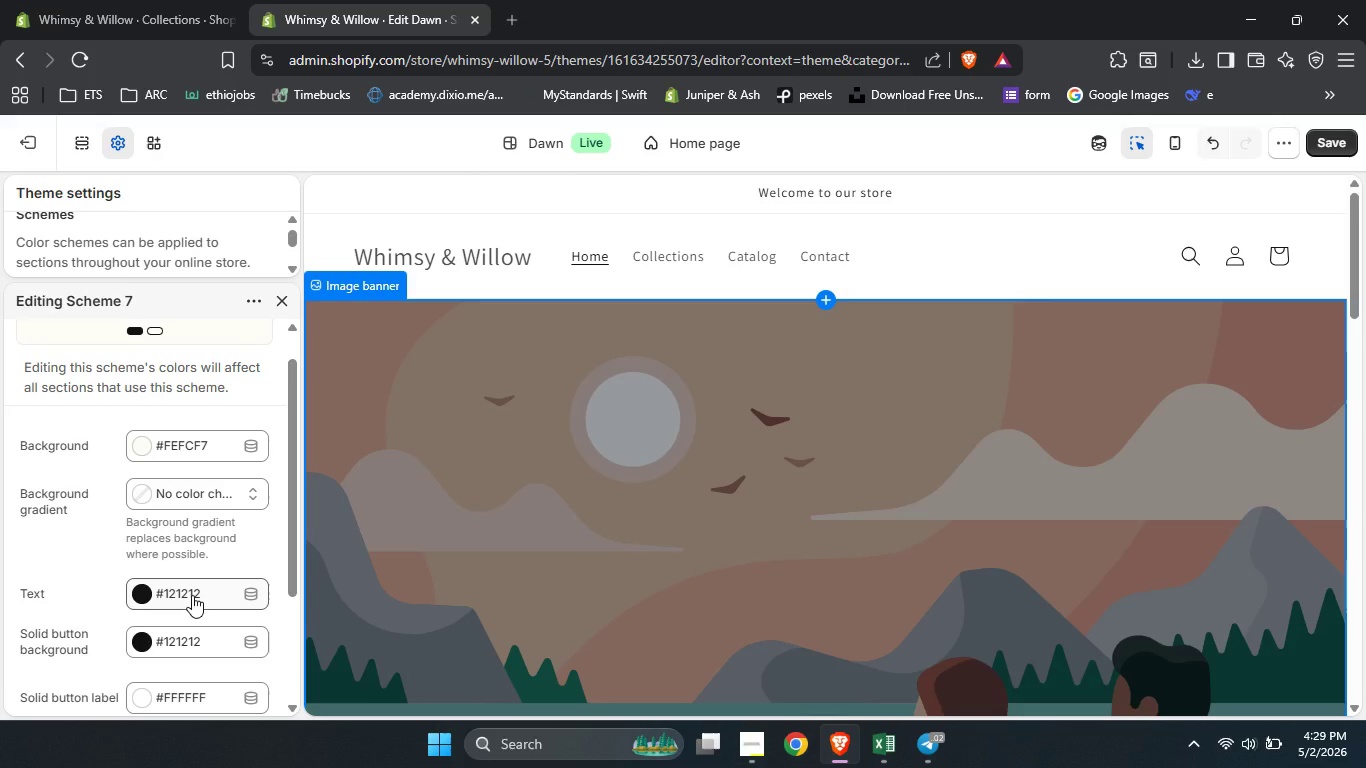 
left_click([192, 595])
 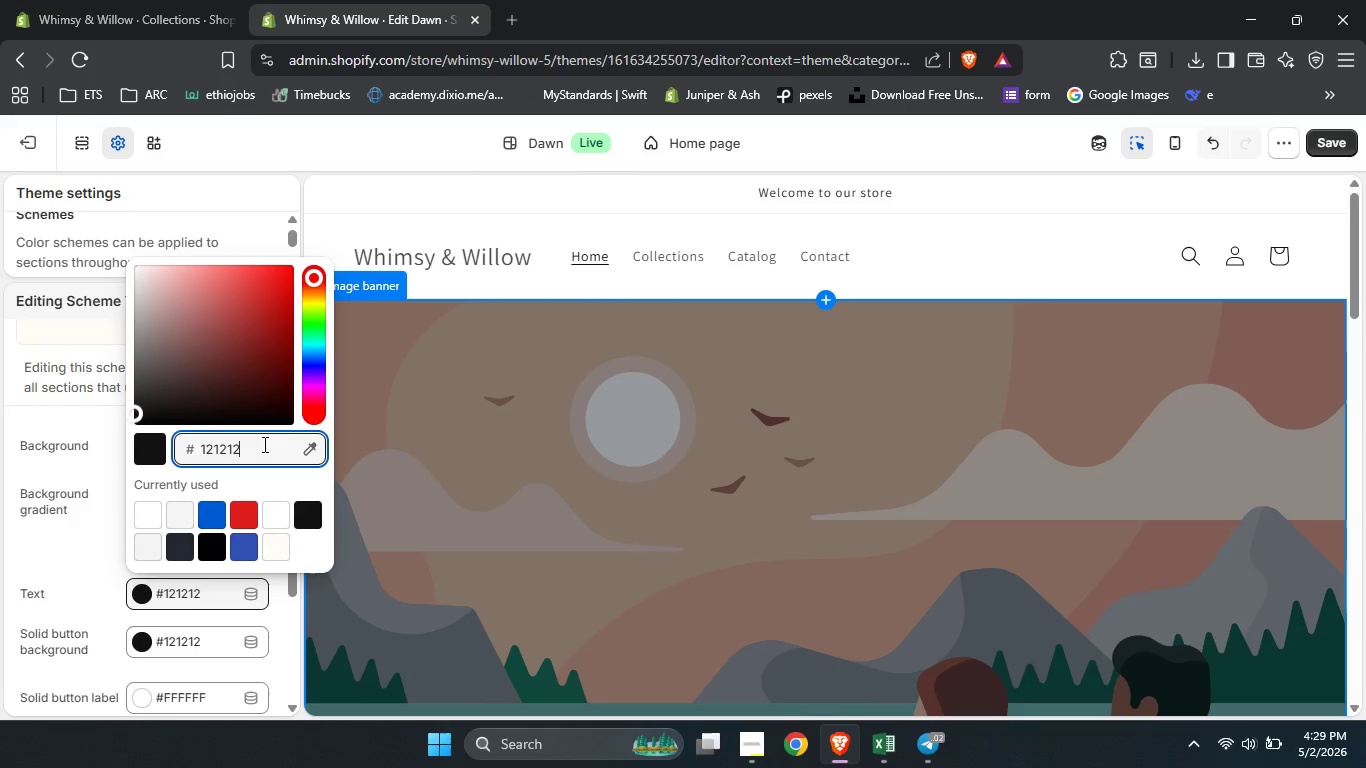 
left_click_drag(start_coordinate=[263, 444], to_coordinate=[185, 446])
 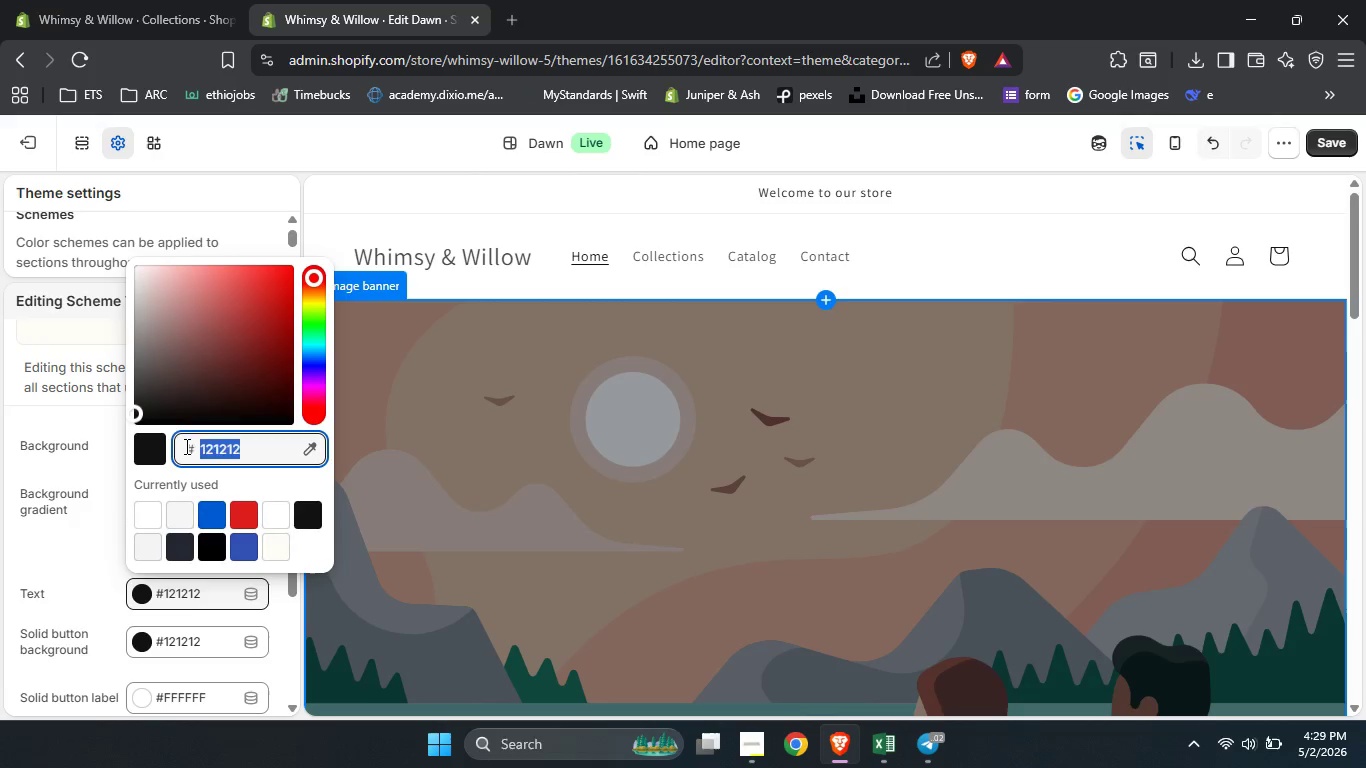 
type(2C2A)
 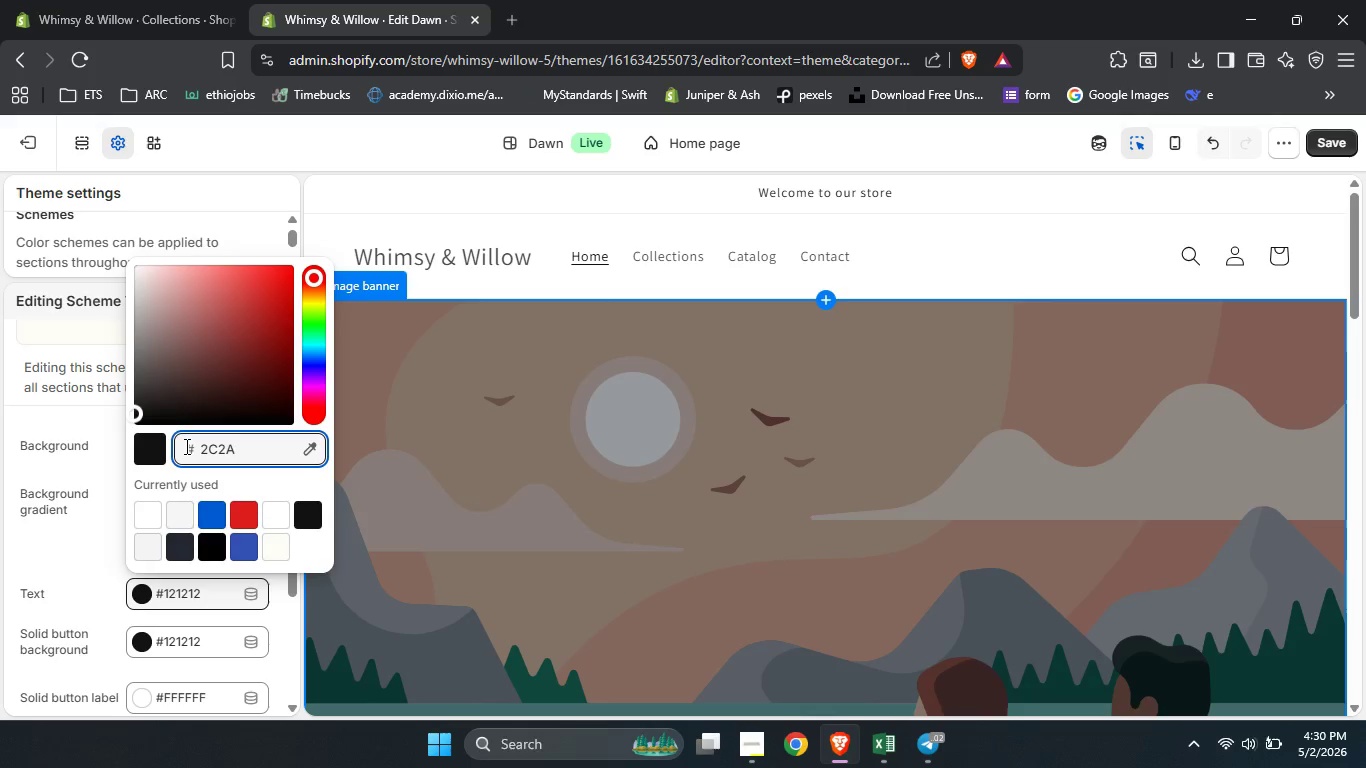 
wait(7.7)
 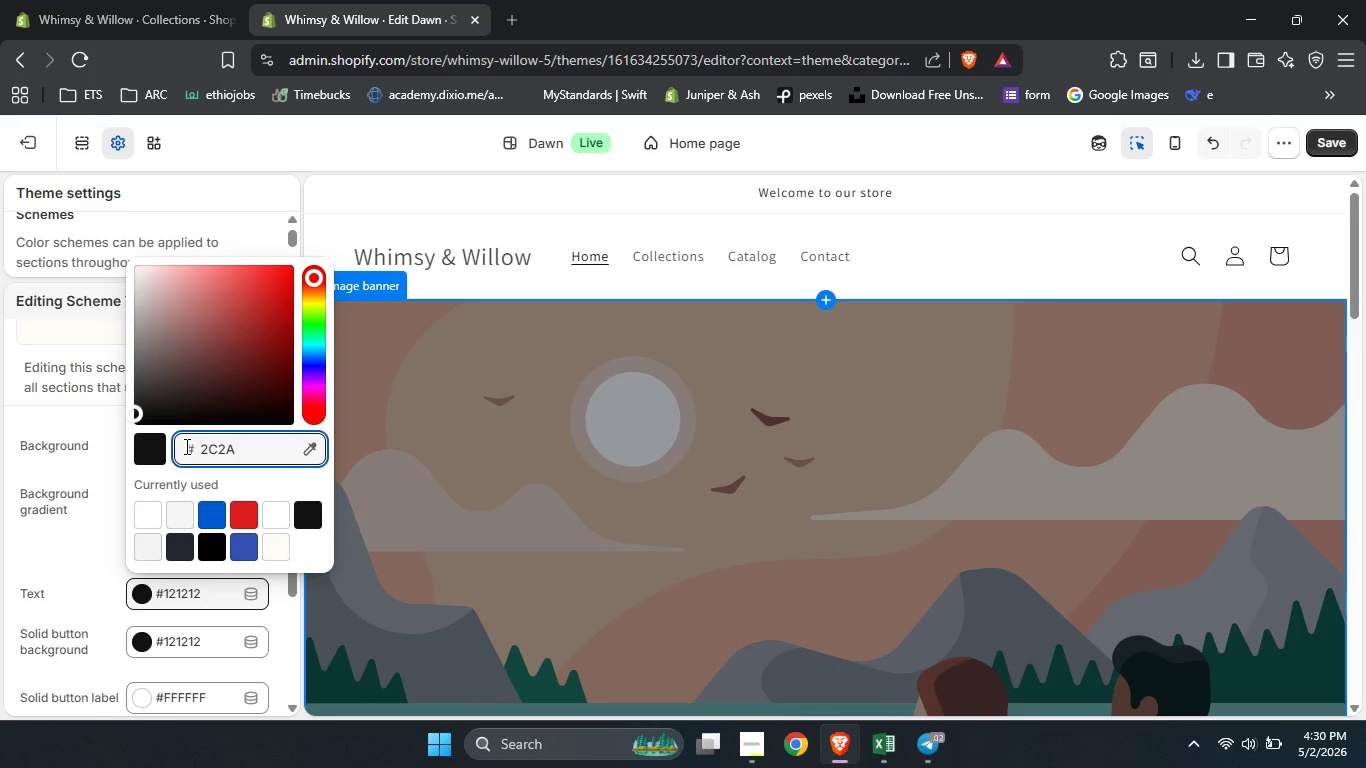 
type(20)
key(Backspace)
type(9)
 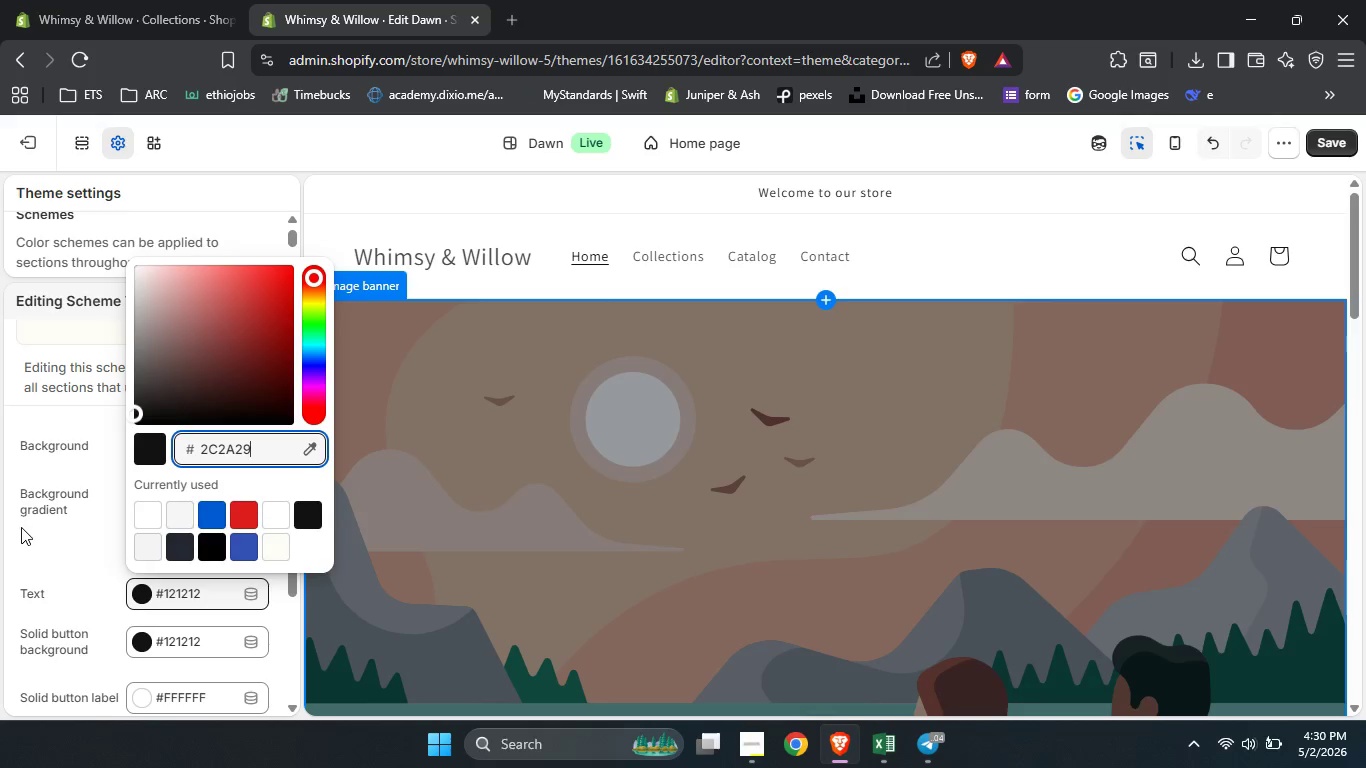 
left_click([20, 530])
 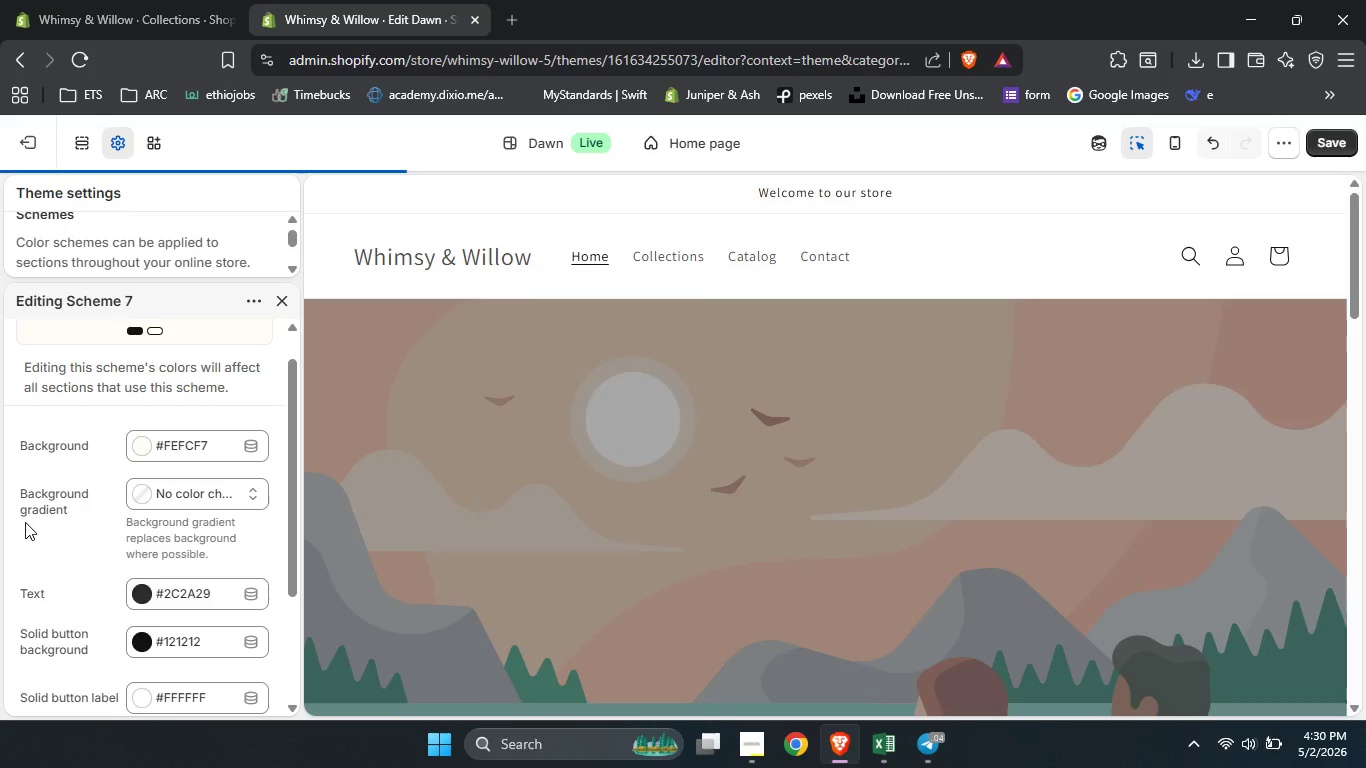 
scroll: coordinate [25, 522], scroll_direction: none, amount: 0.0
 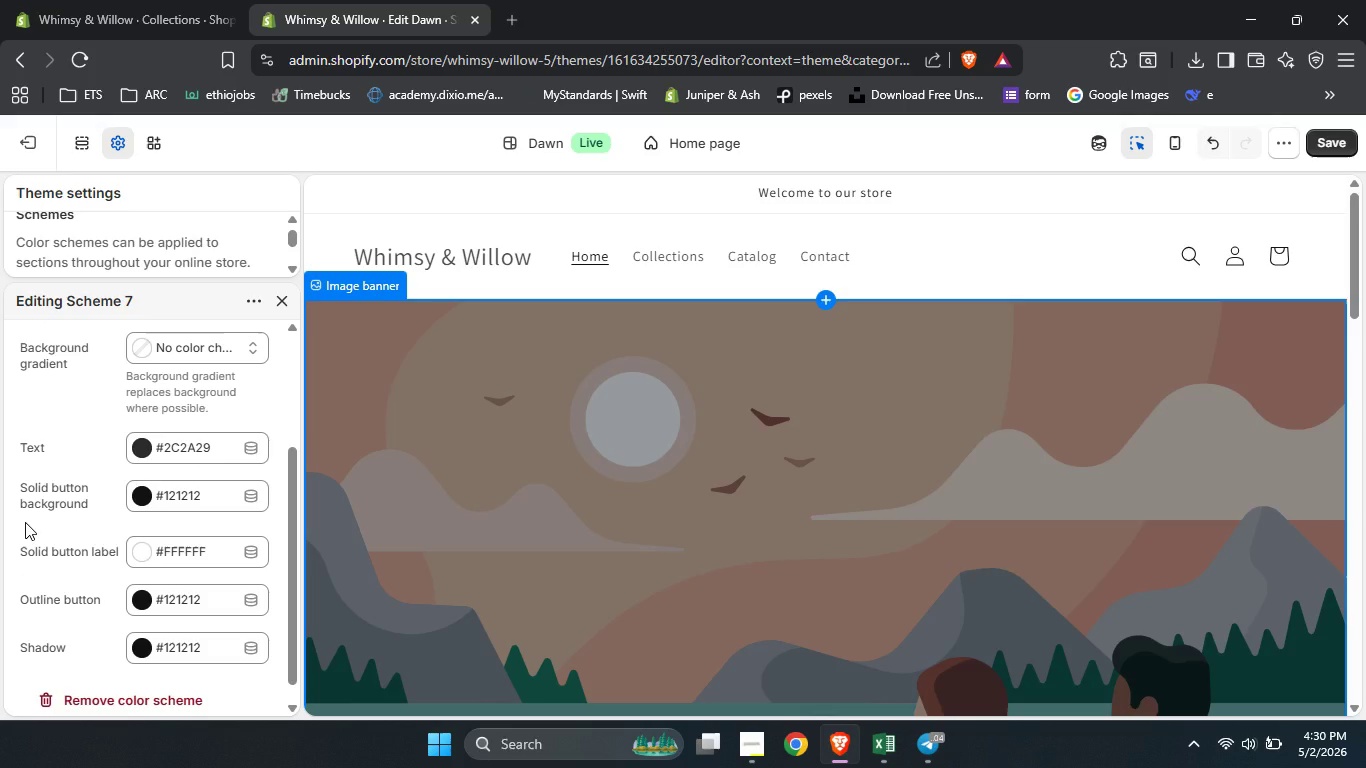 
scroll: coordinate [25, 522], scroll_direction: down, amount: 1.0
 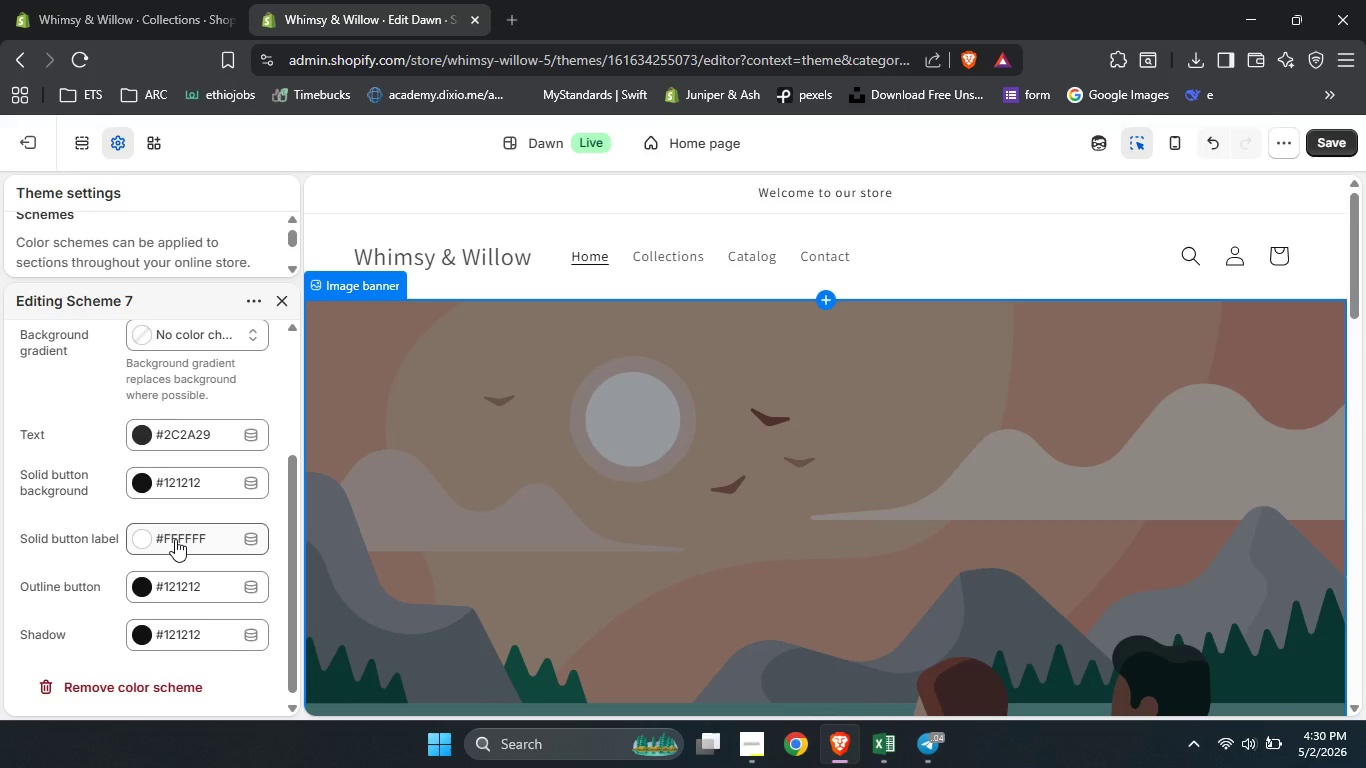 
left_click([175, 539])
 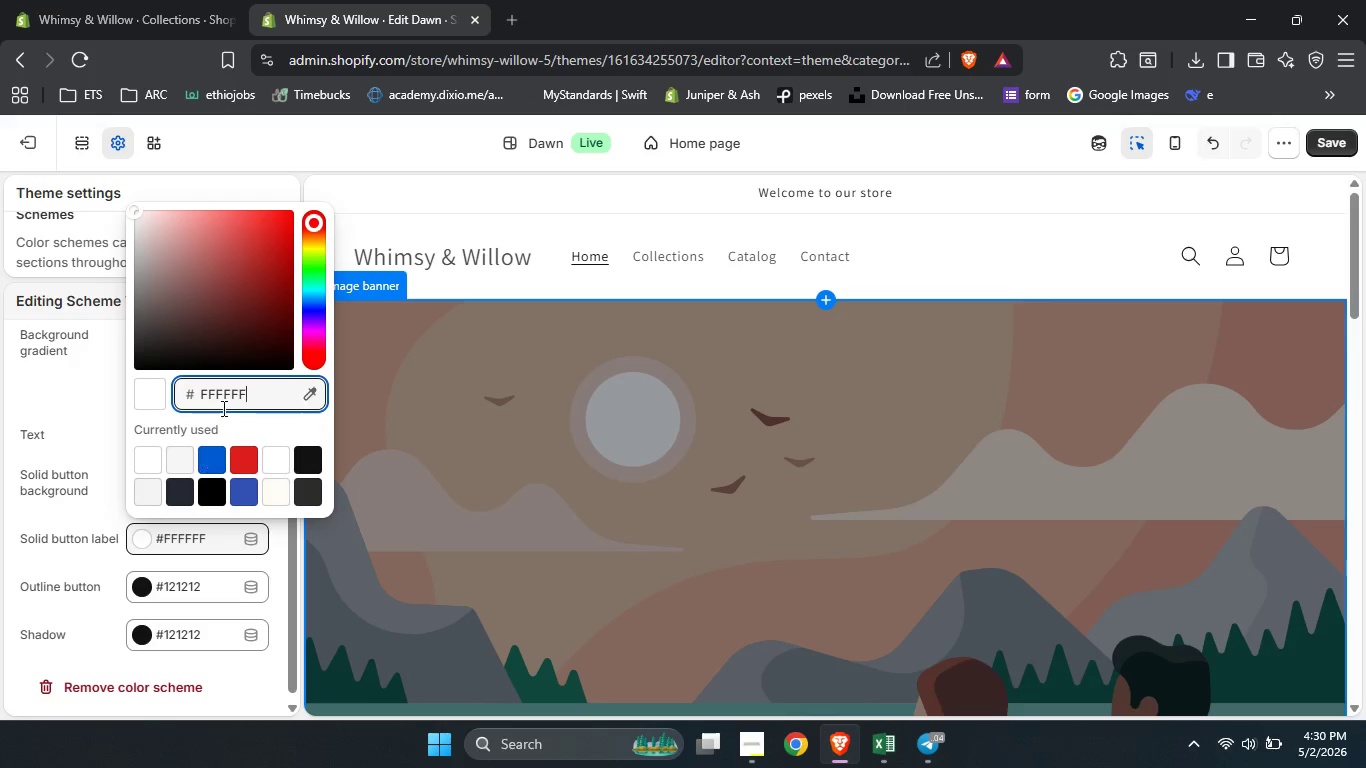 
left_click_drag(start_coordinate=[252, 387], to_coordinate=[87, 397])
 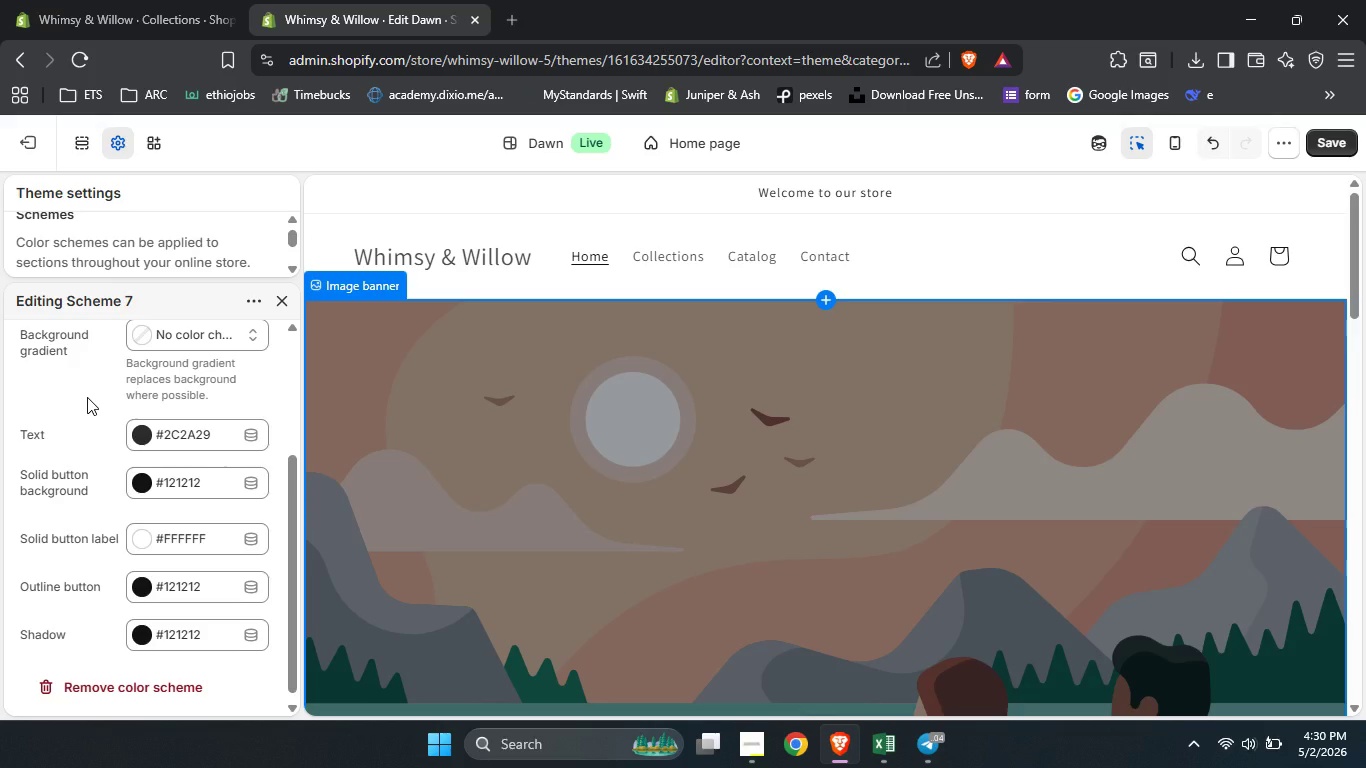 
type(8A9A87)
 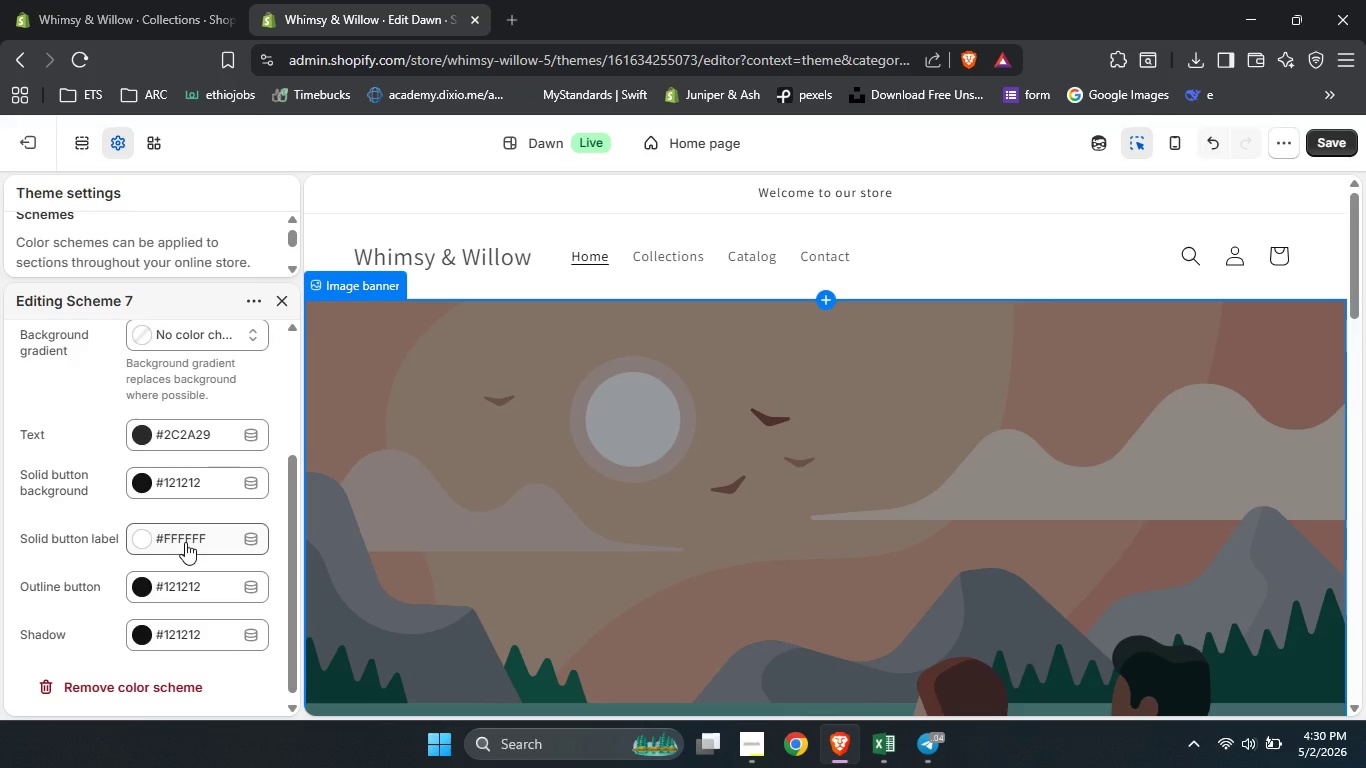 
left_click([185, 542])
 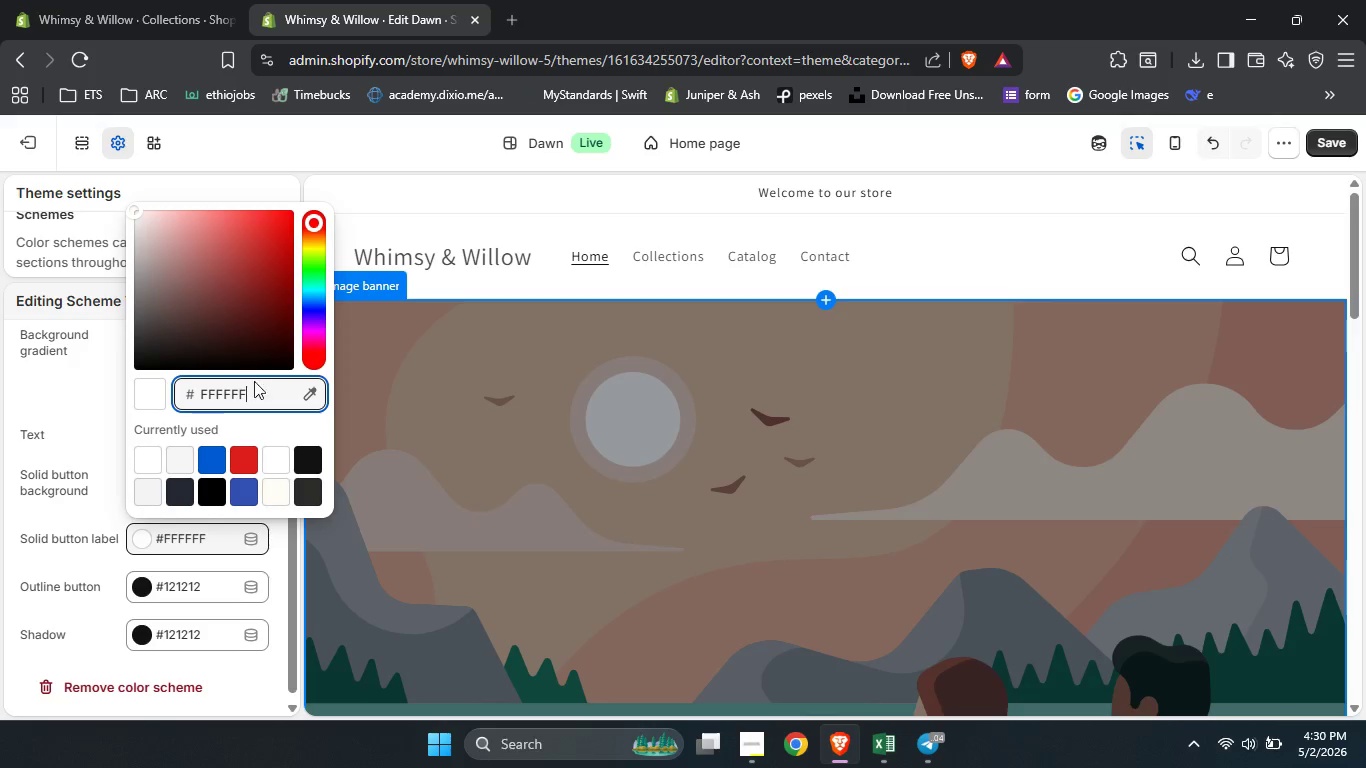 
left_click_drag(start_coordinate=[255, 387], to_coordinate=[109, 388])
 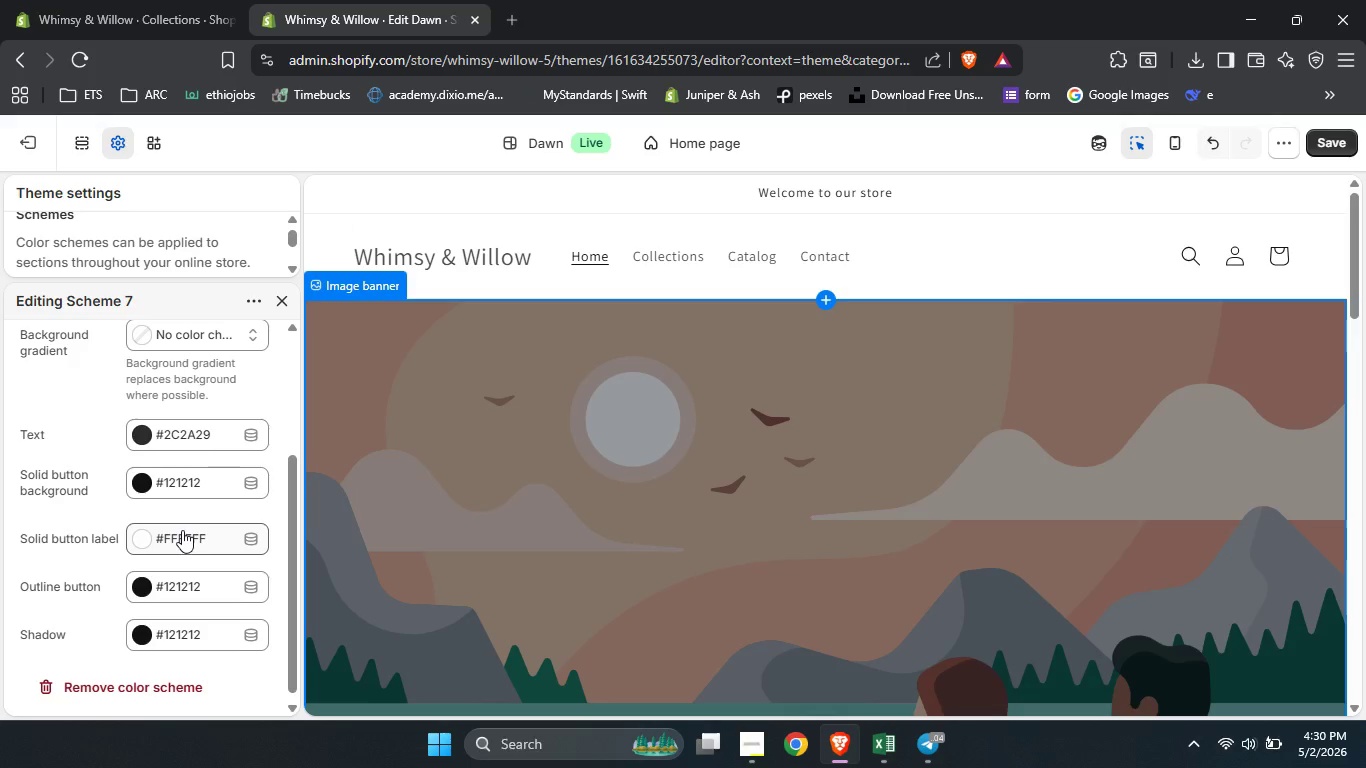 
left_click([183, 534])
 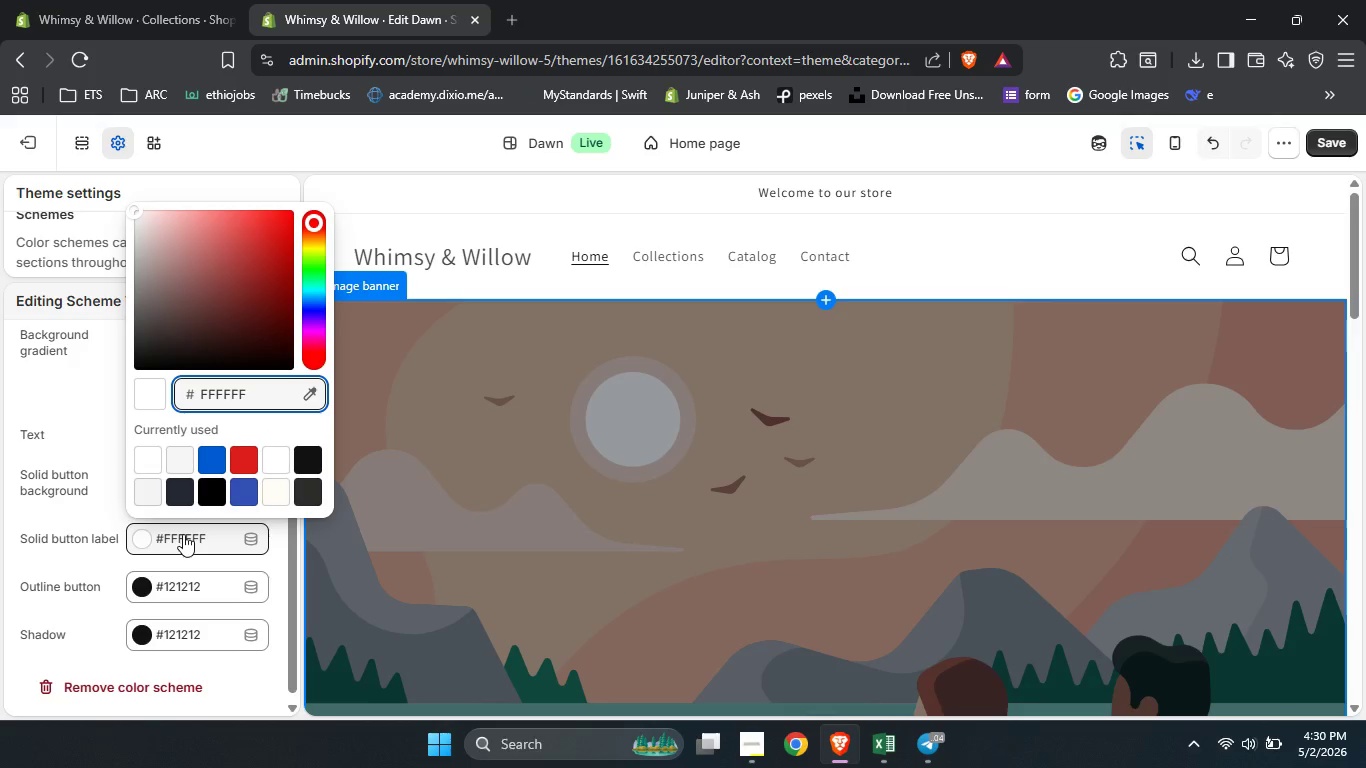 
key(Control+A)
 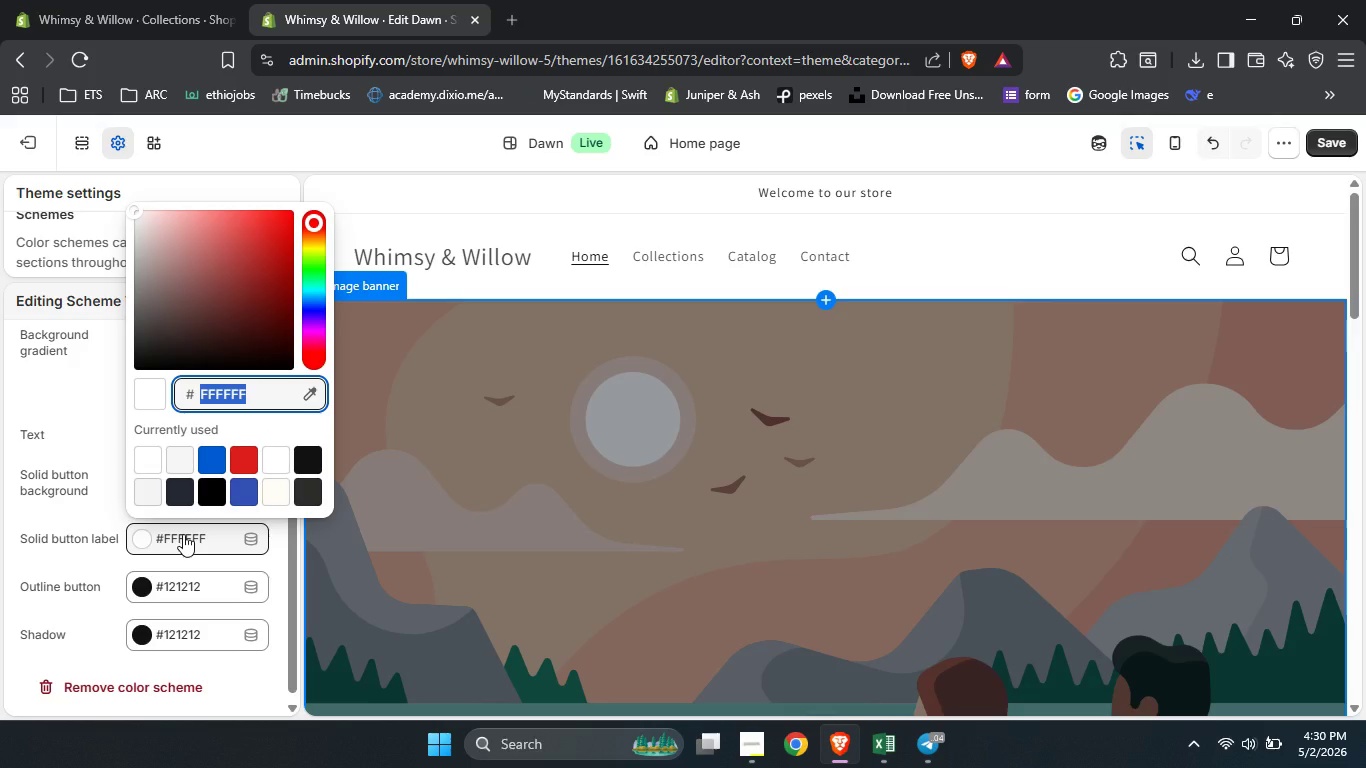 
type(8A9A87)
 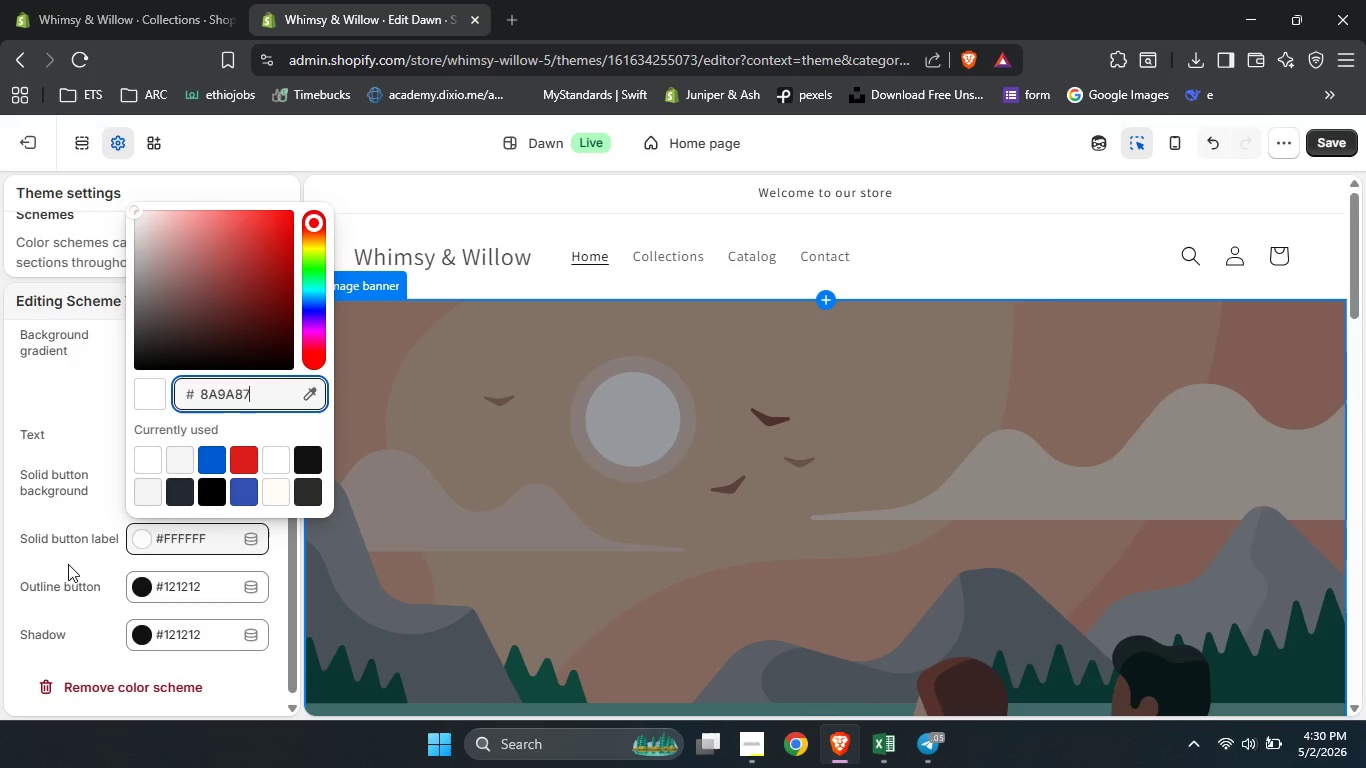 
left_click([56, 583])
 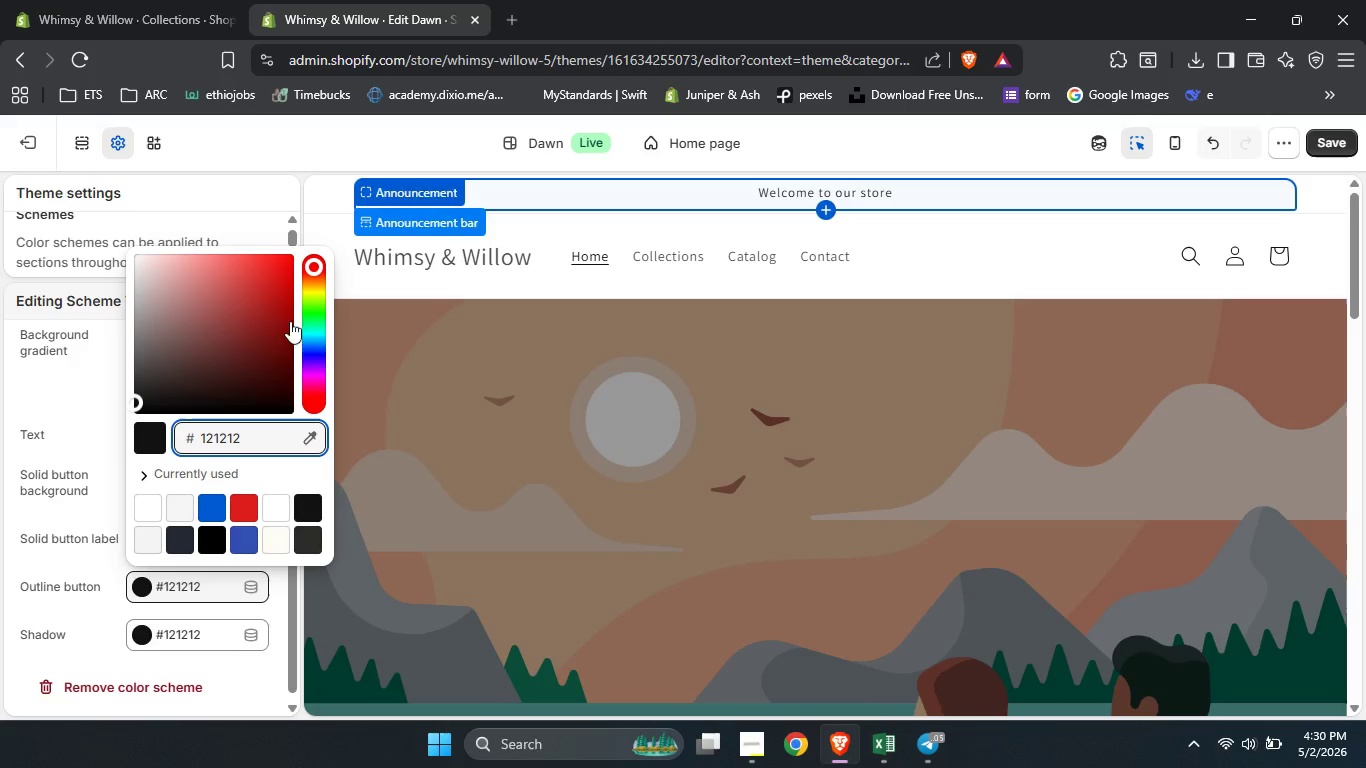 
left_click([39, 417])
 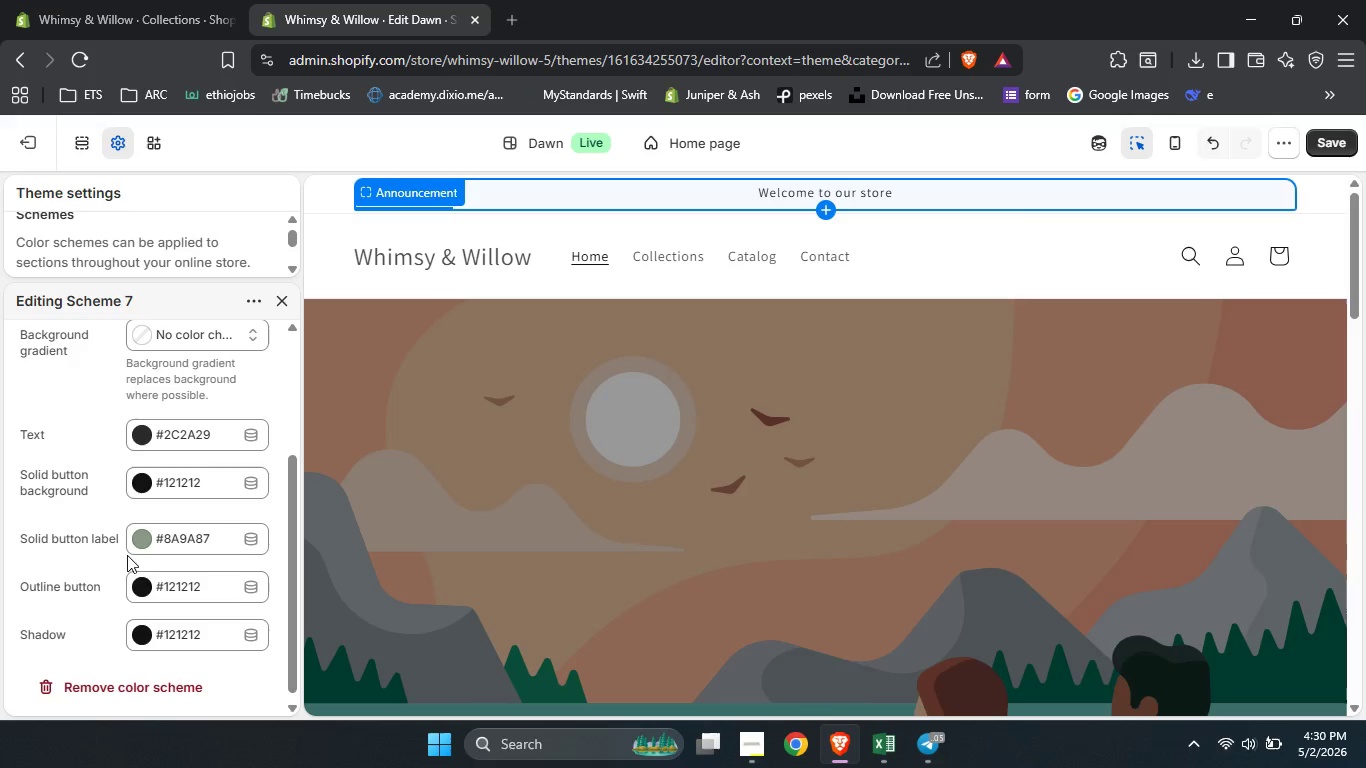 
wait(5.11)
 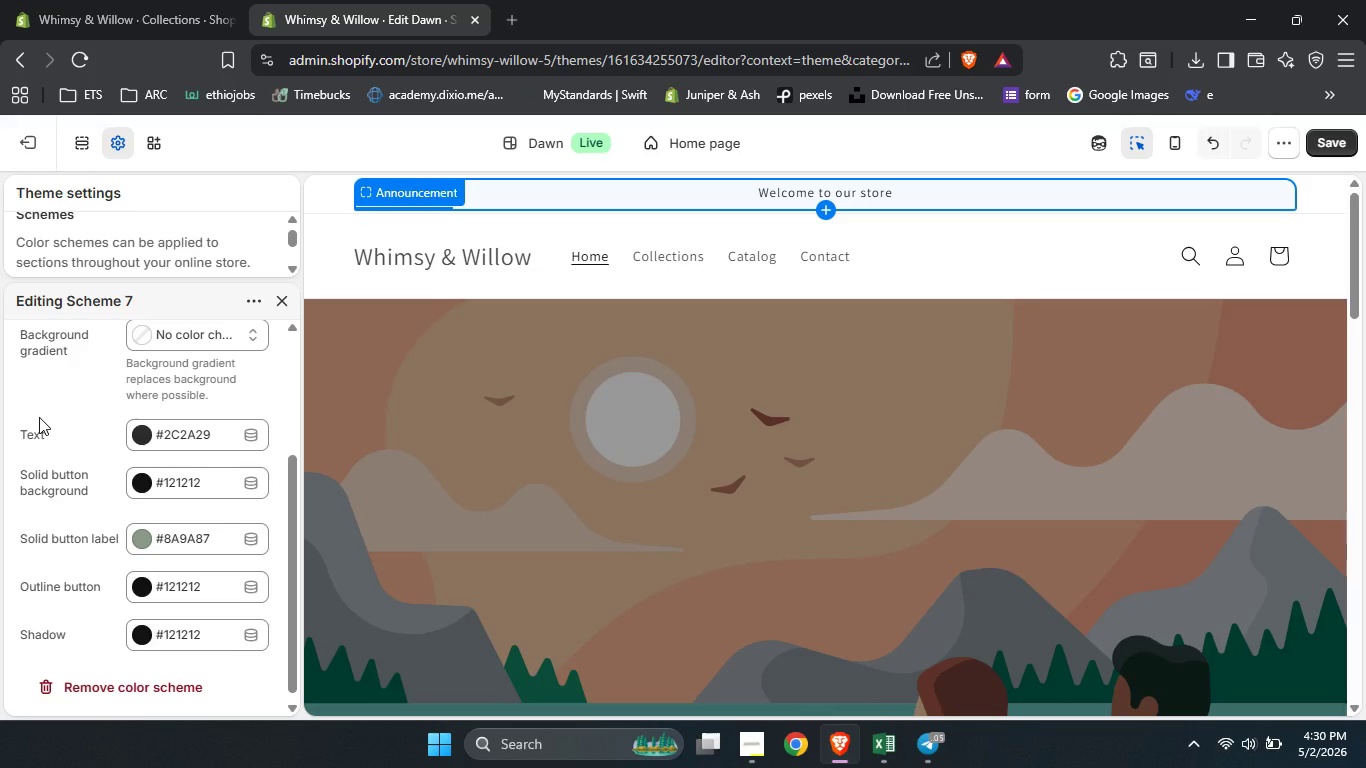 
left_click([141, 583])
 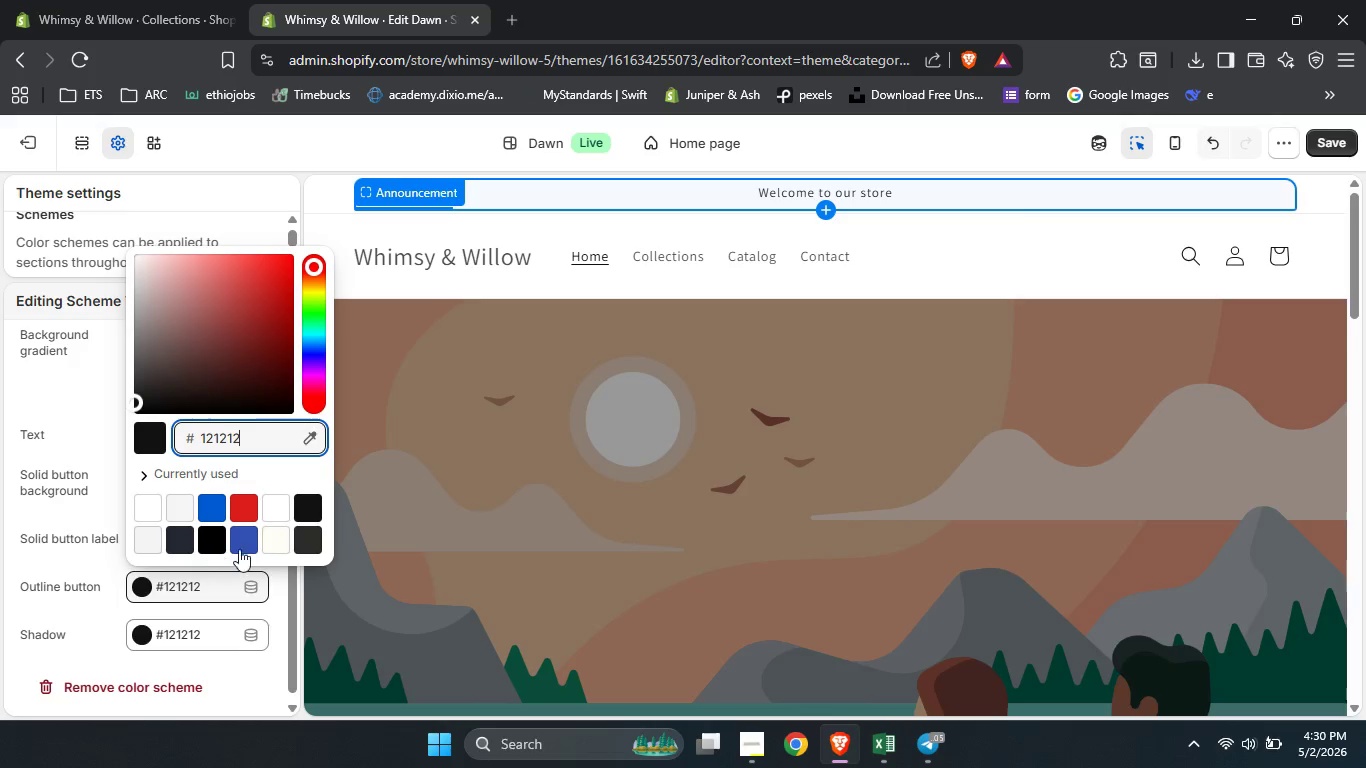 
left_click_drag(start_coordinate=[257, 447], to_coordinate=[188, 445])
 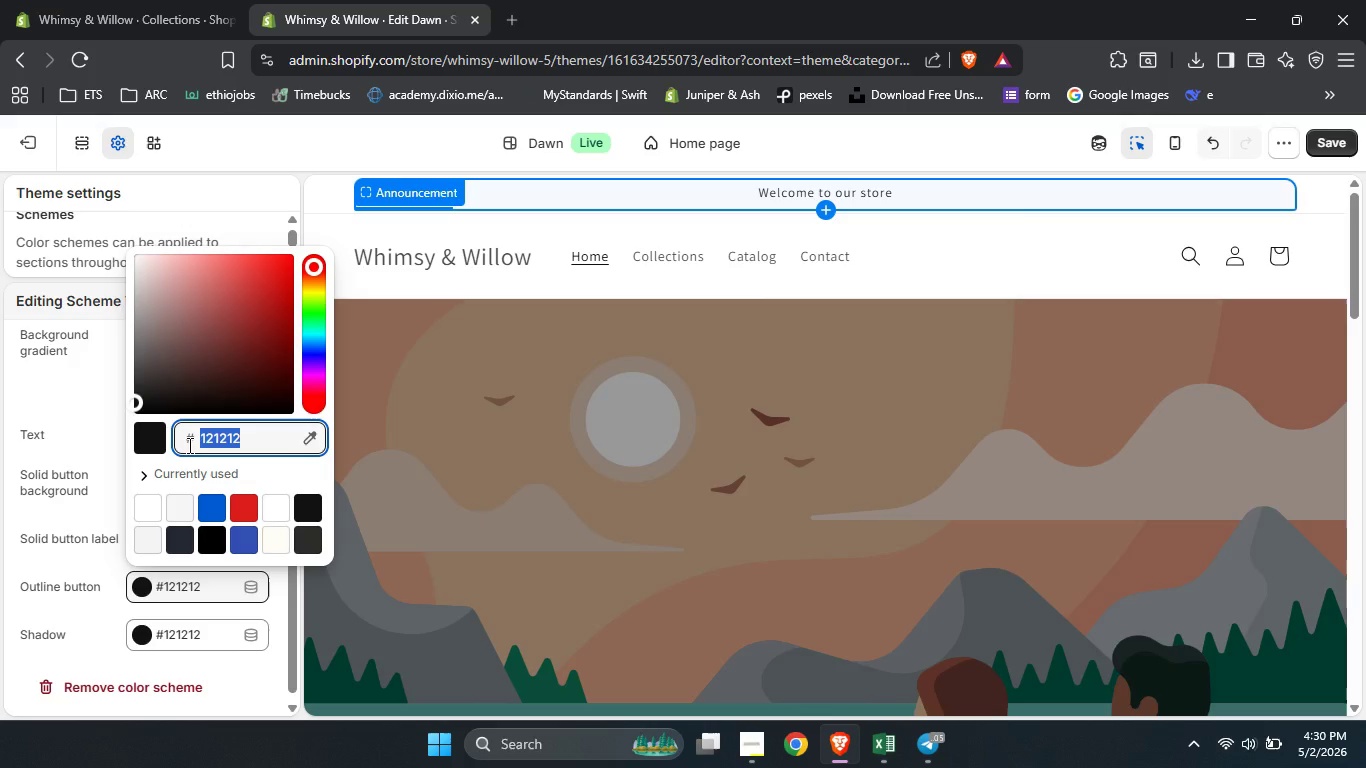 
type(8A)
 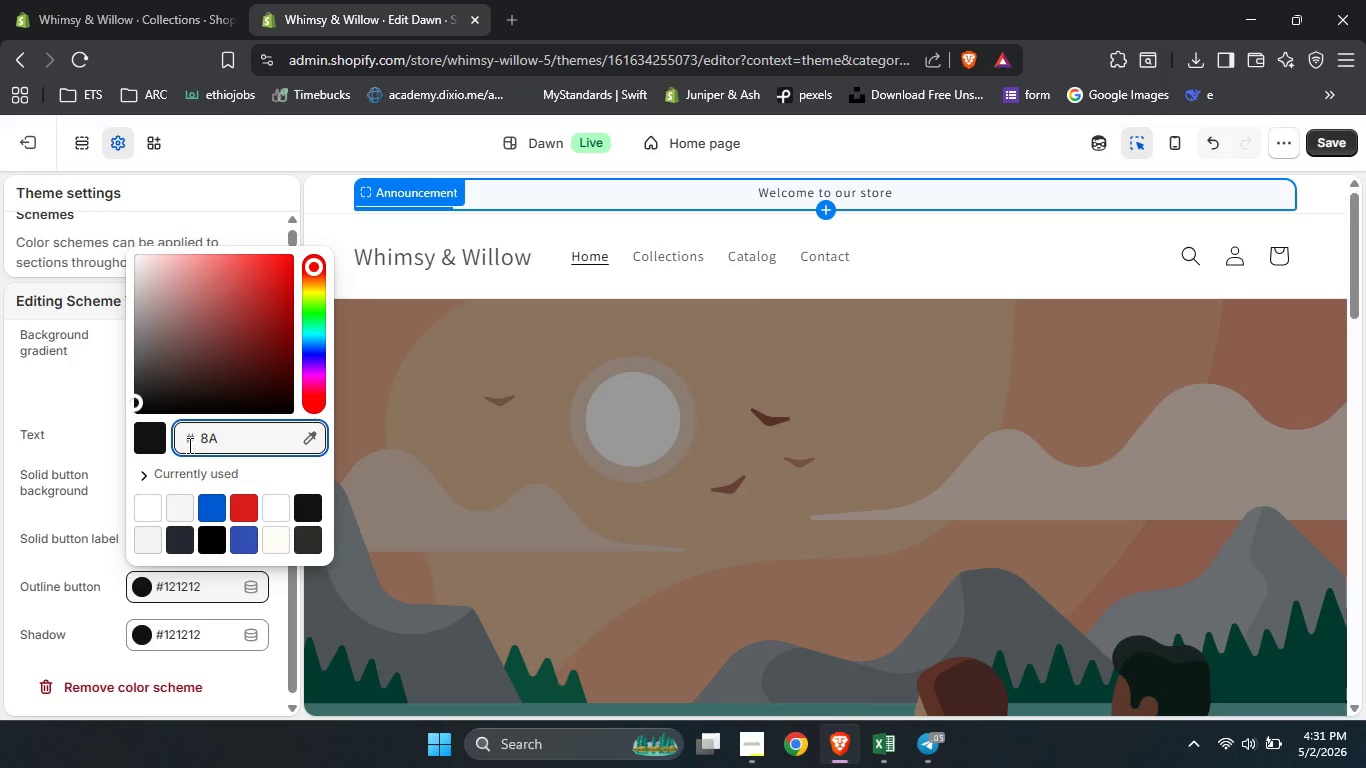 
wait(8.92)
 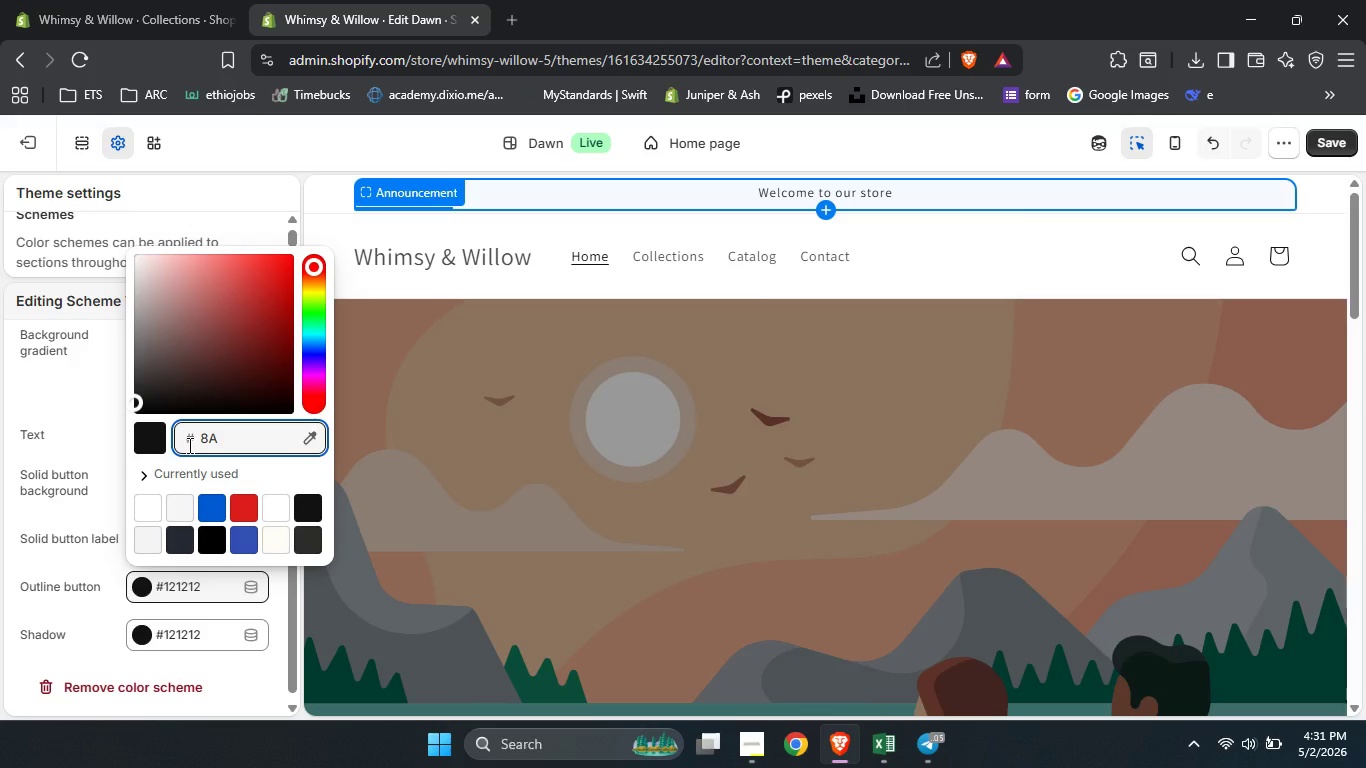 
left_click([13, 577])
 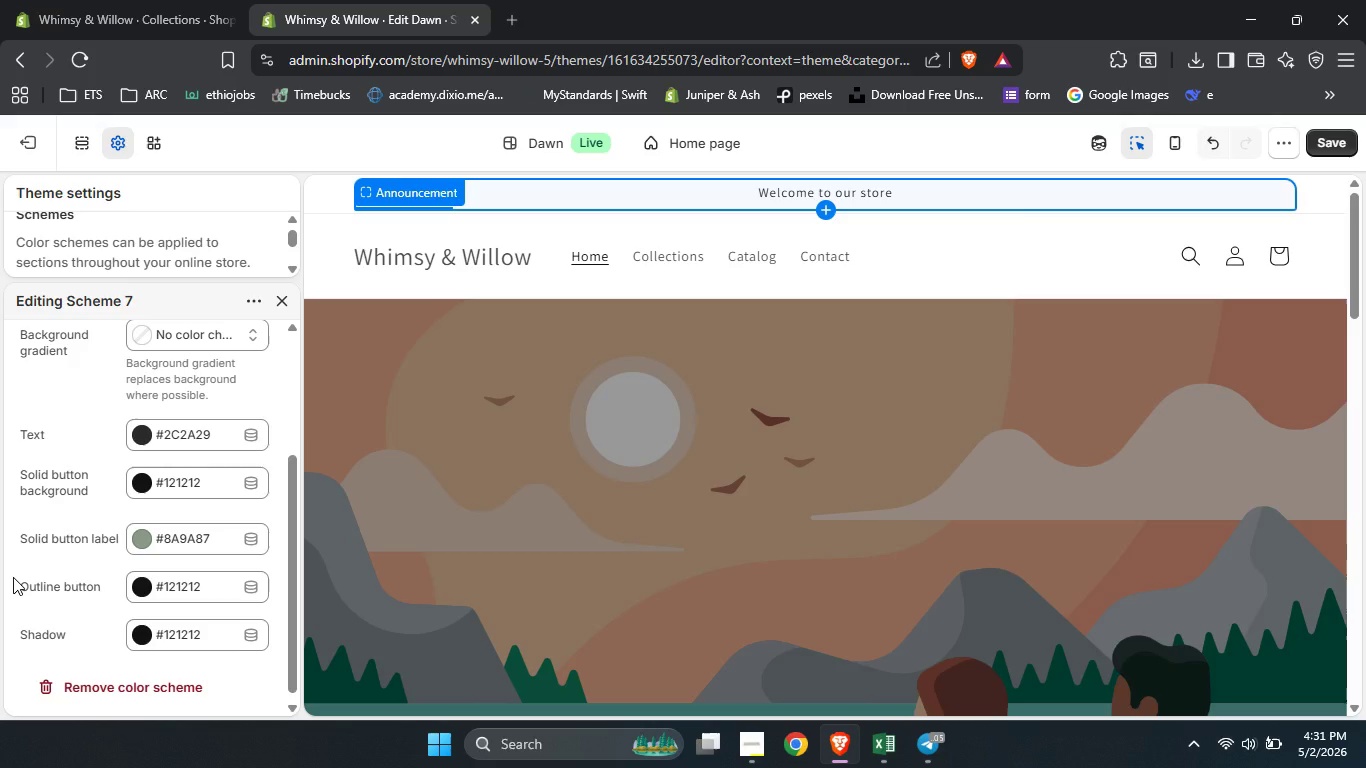 
scroll: coordinate [68, 550], scroll_direction: up, amount: 1.0
 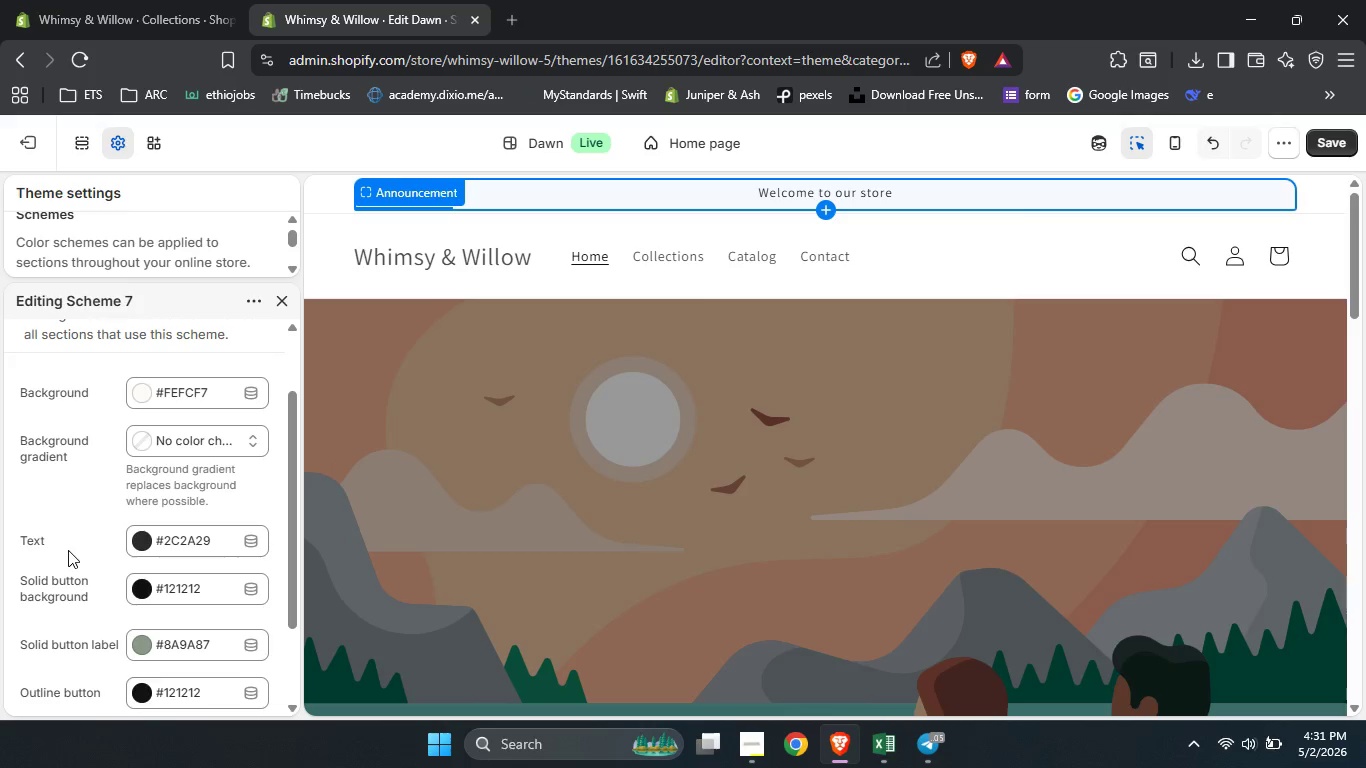 
scroll: coordinate [68, 550], scroll_direction: none, amount: 0.0
 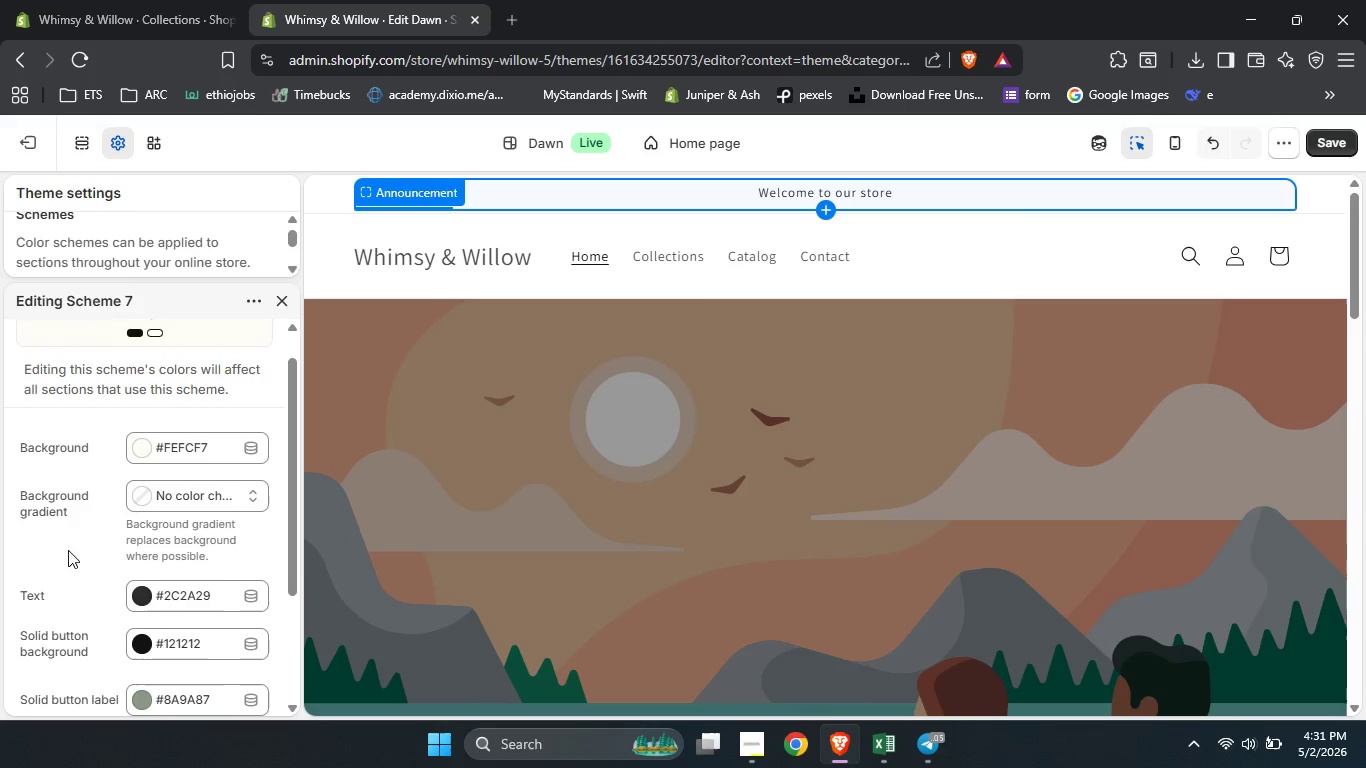 
scroll: coordinate [68, 550], scroll_direction: down, amount: 2.0
 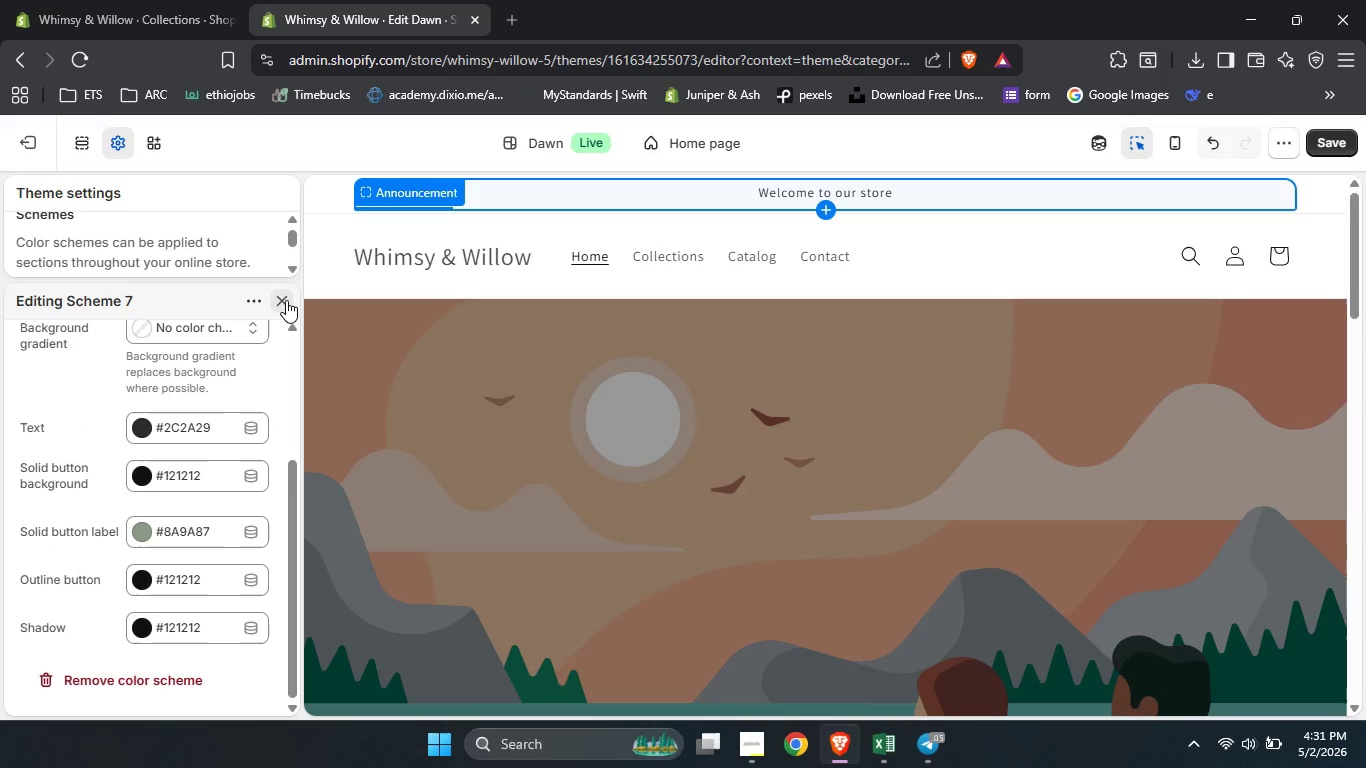 
left_click([286, 300])
 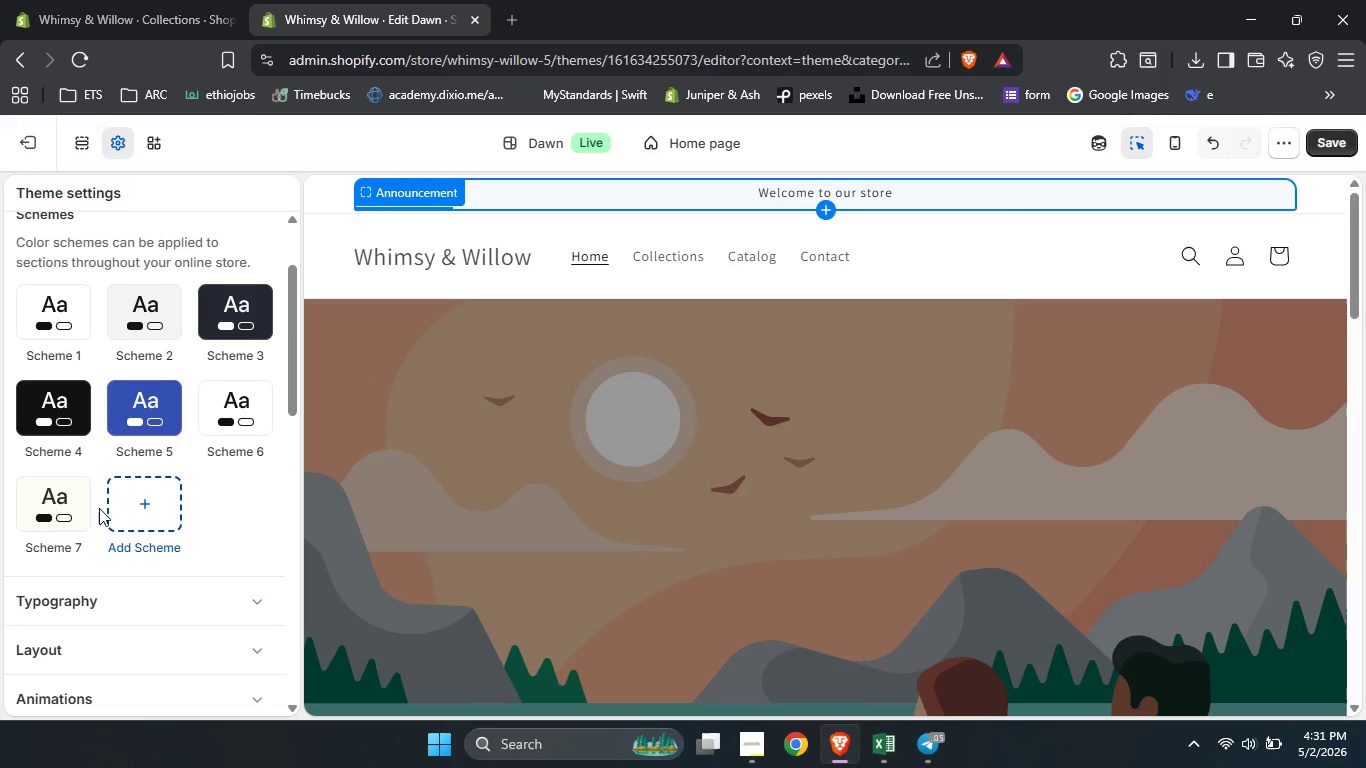 
left_click([45, 519])
 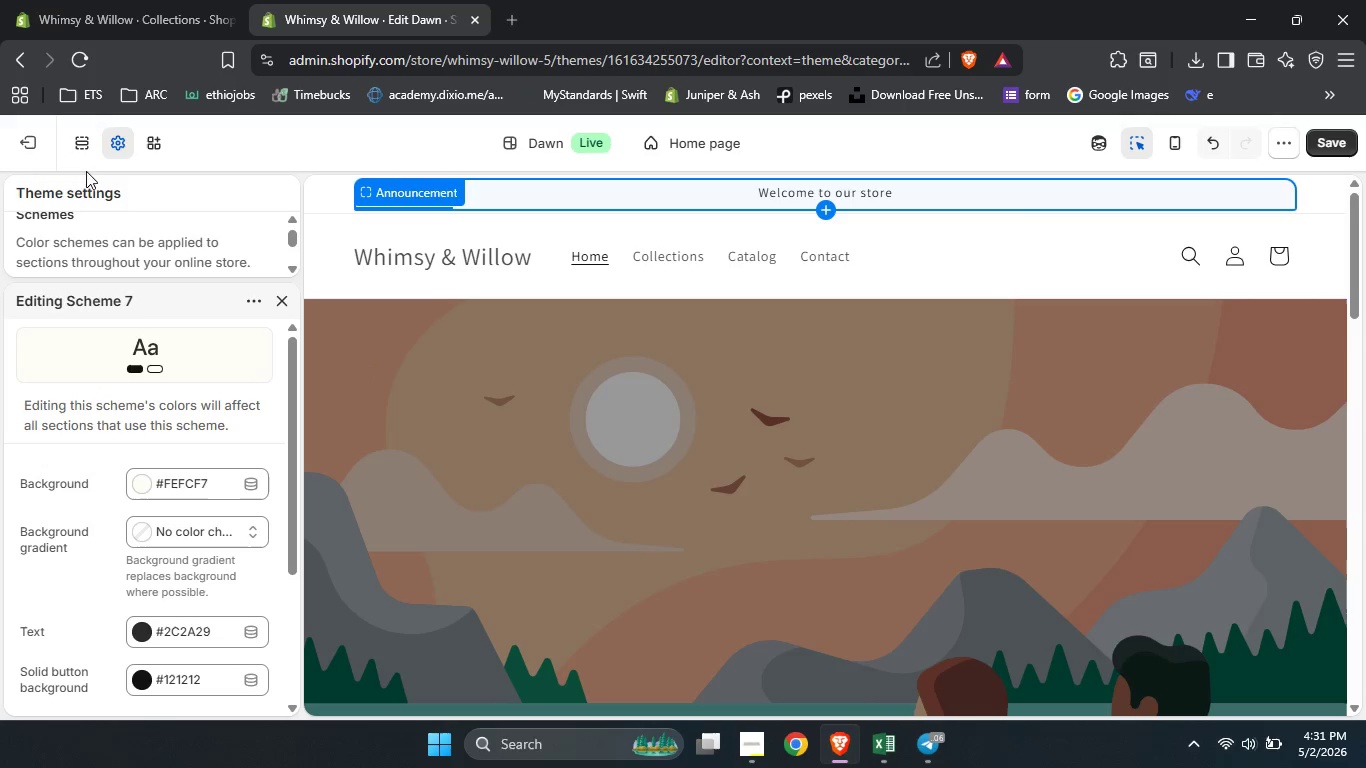 
left_click([81, 155])
 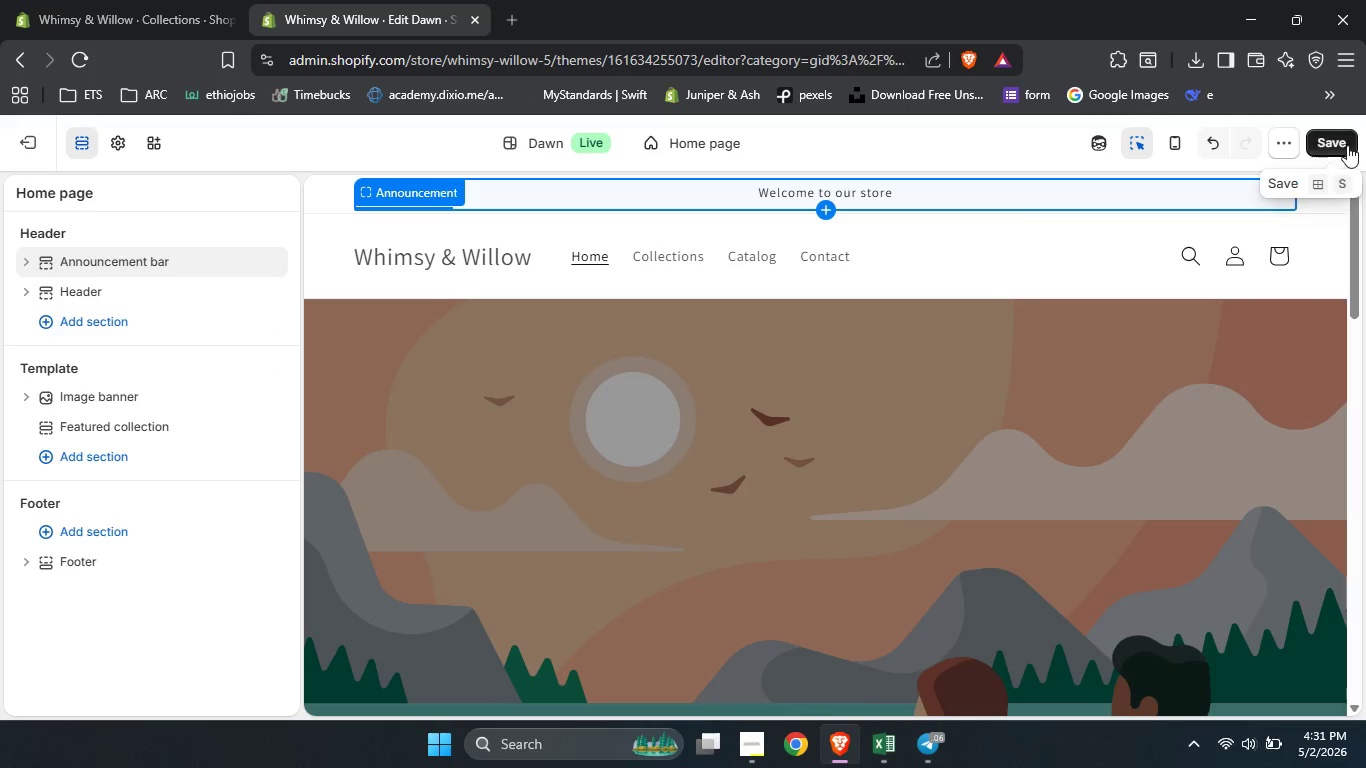 
left_click([1344, 149])
 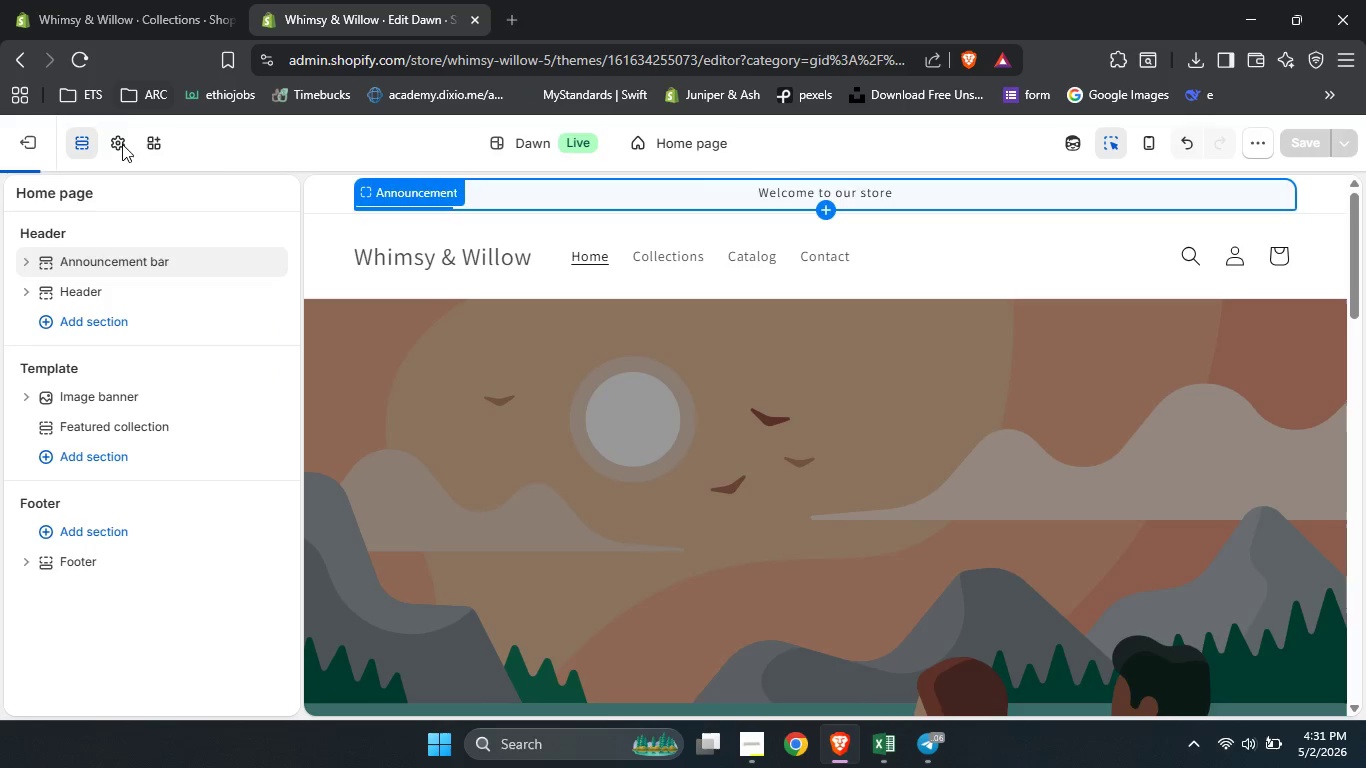 
left_click([121, 151])
 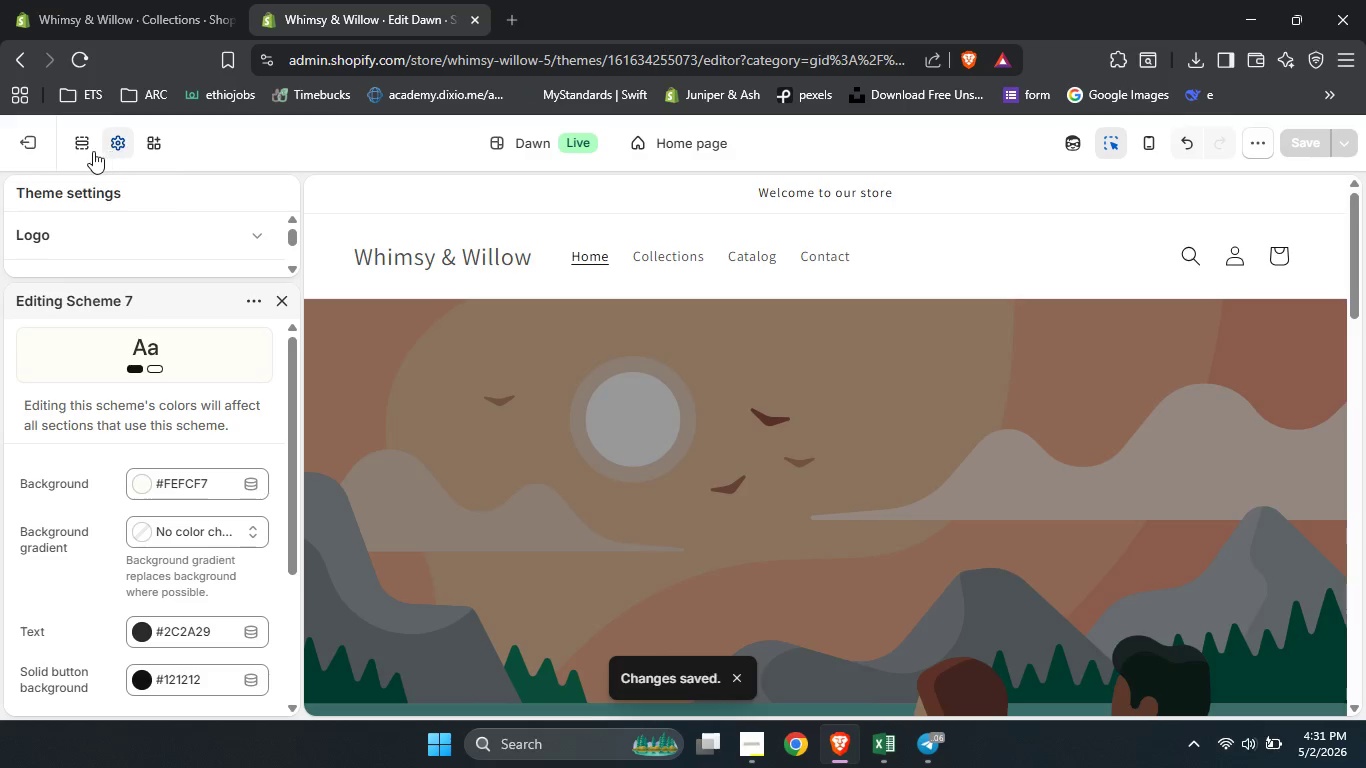 
left_click([73, 151])
 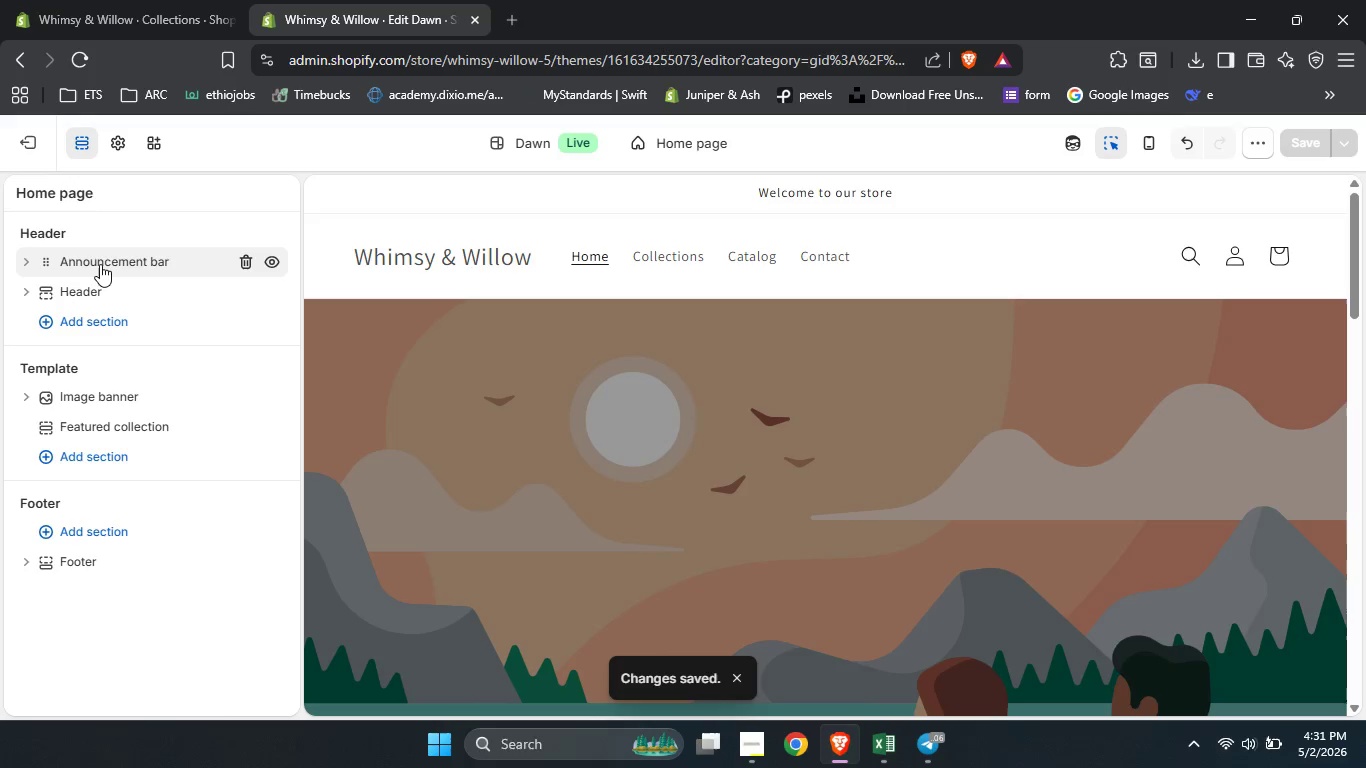 
left_click([100, 264])
 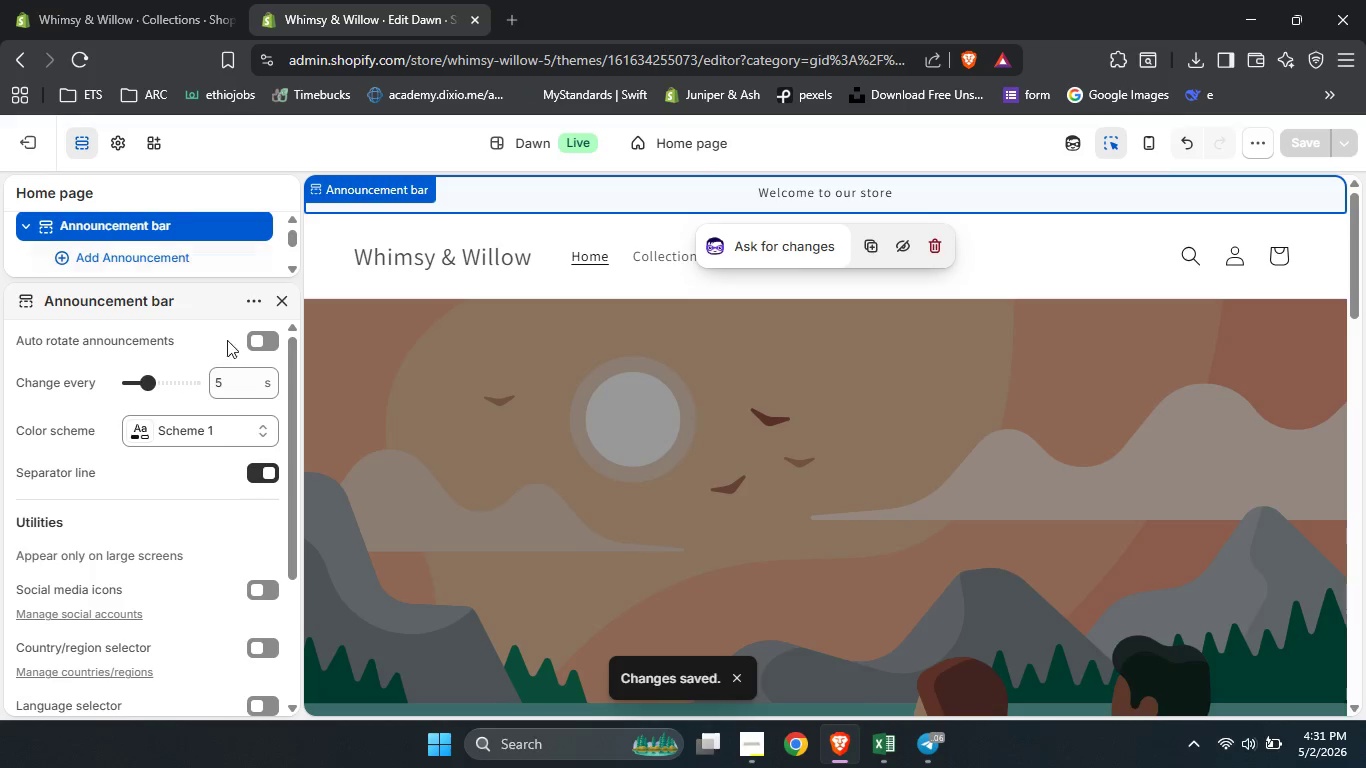 
left_click([233, 432])
 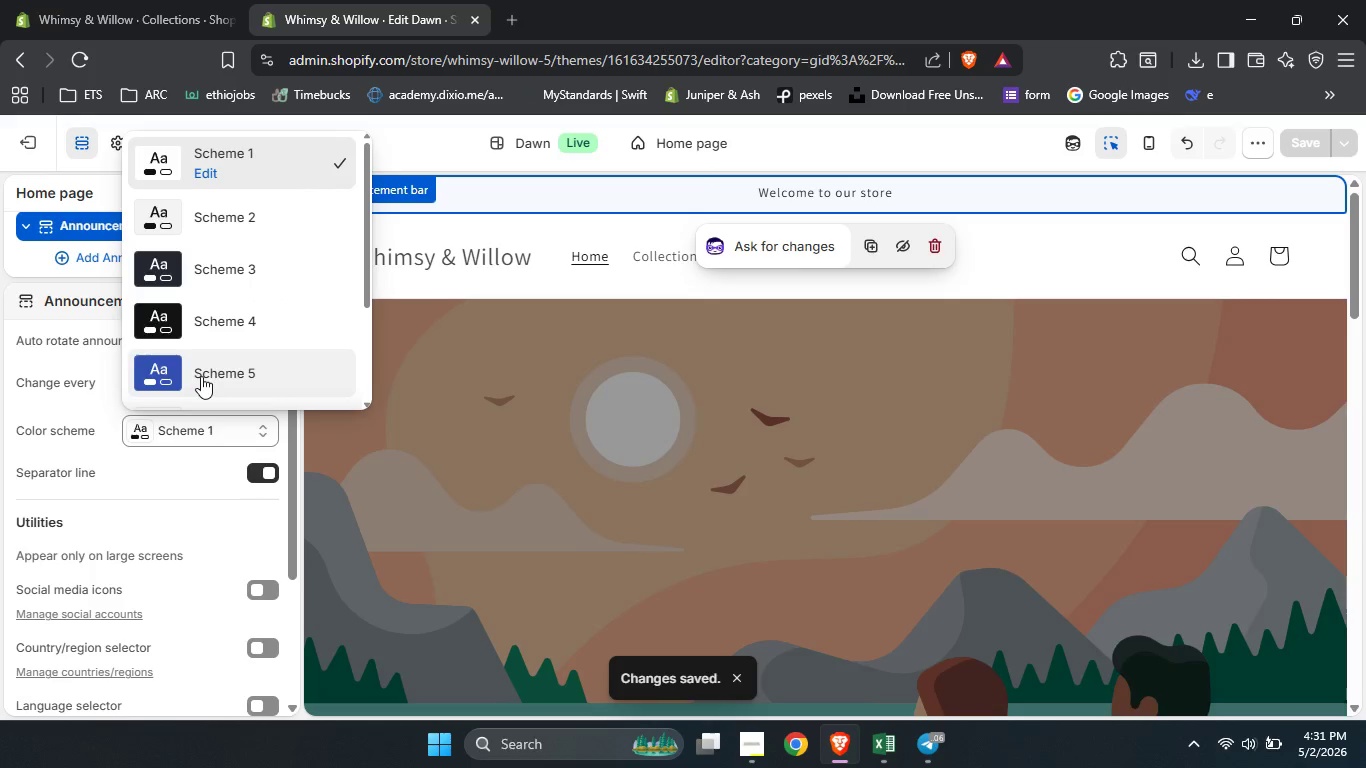 
scroll: coordinate [201, 376], scroll_direction: down, amount: 5.0
 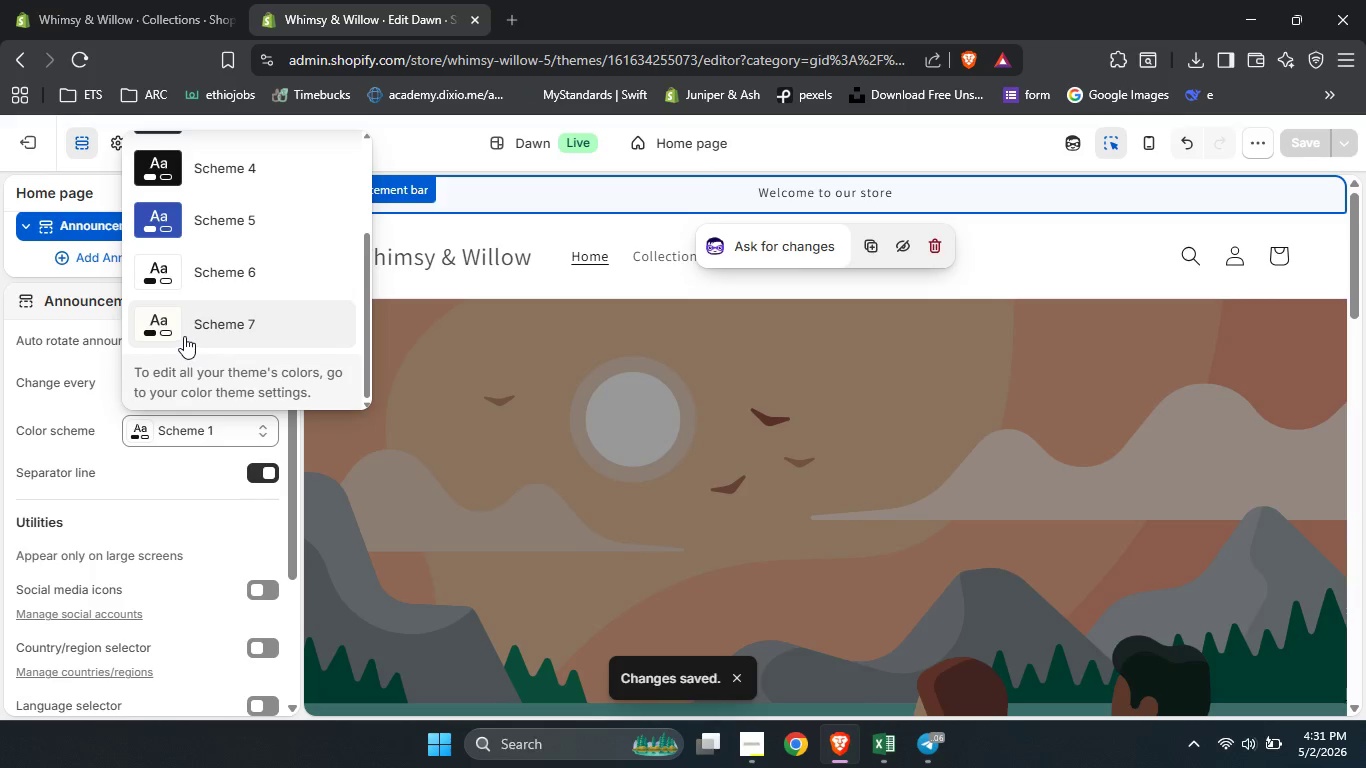 
left_click([184, 336])
 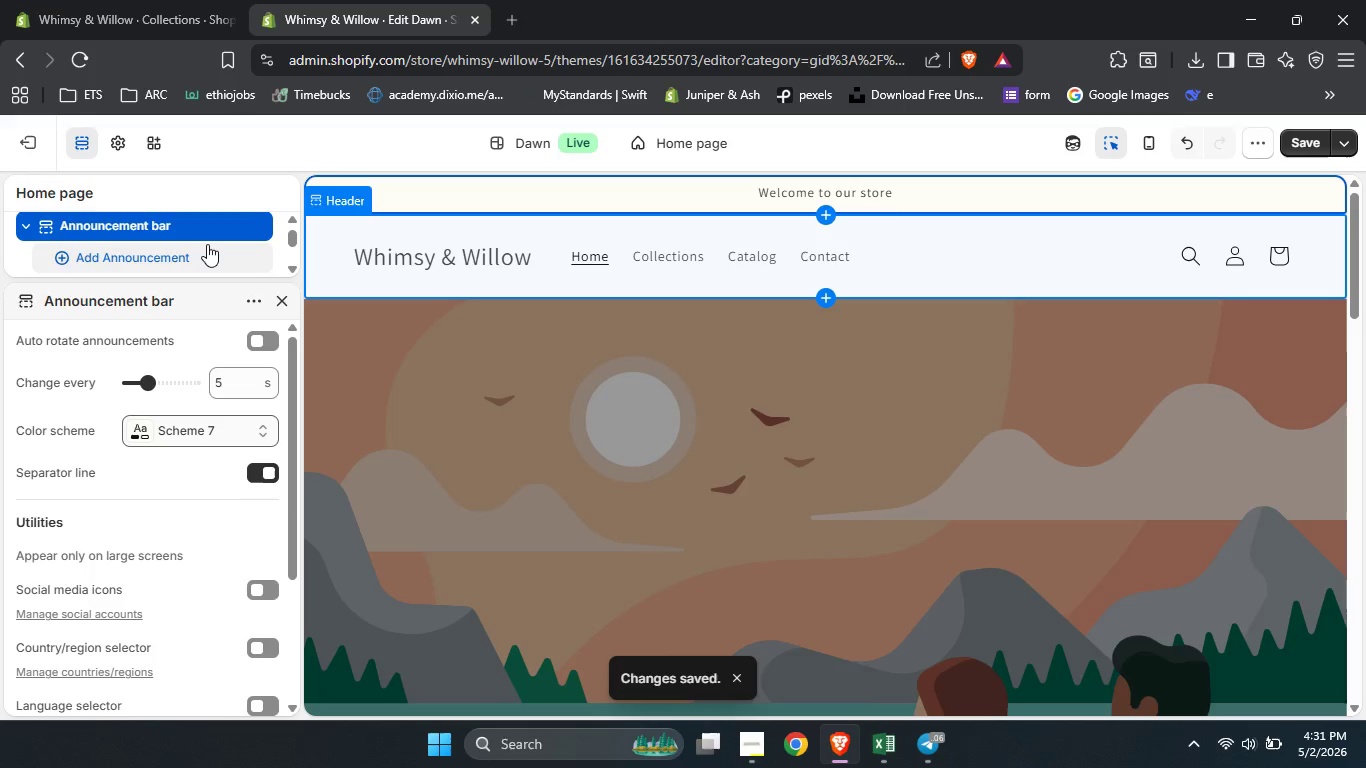 
left_click([275, 300])
 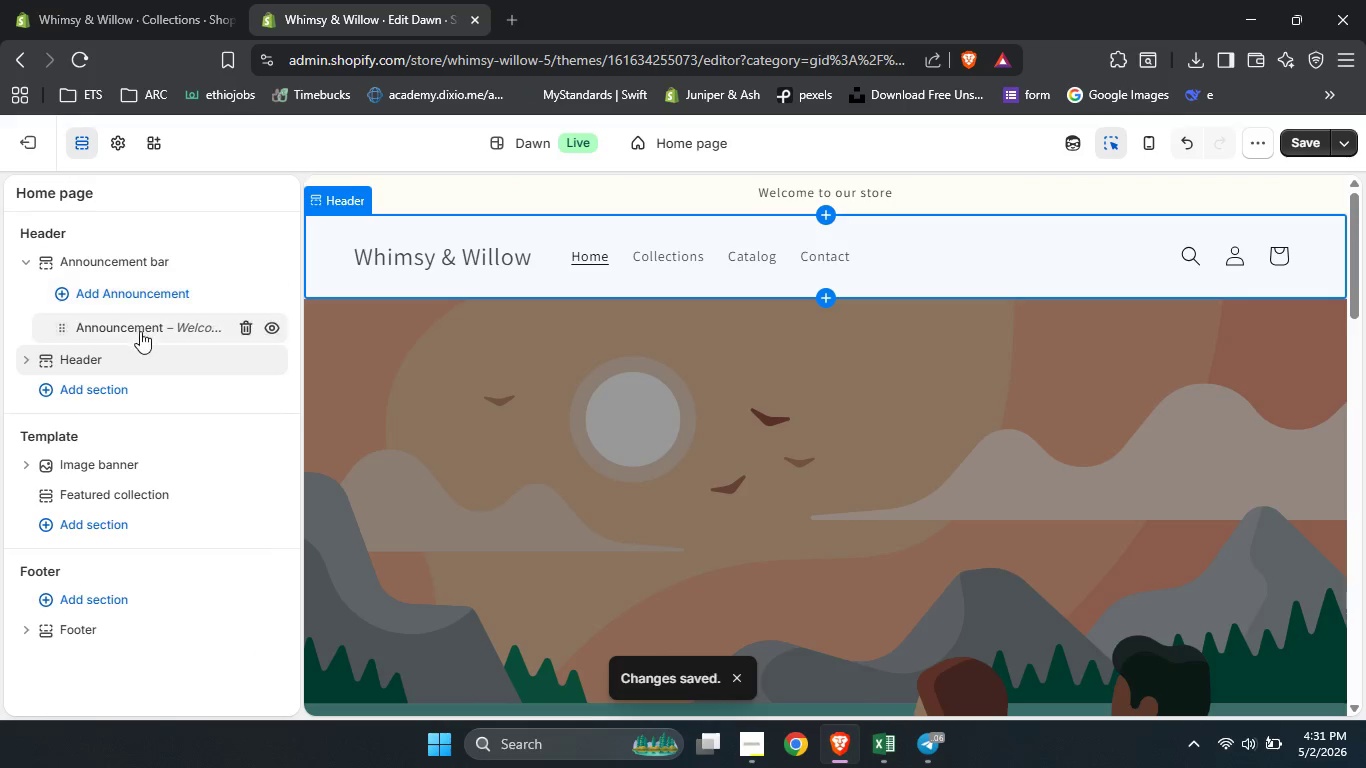 
left_click([140, 331])
 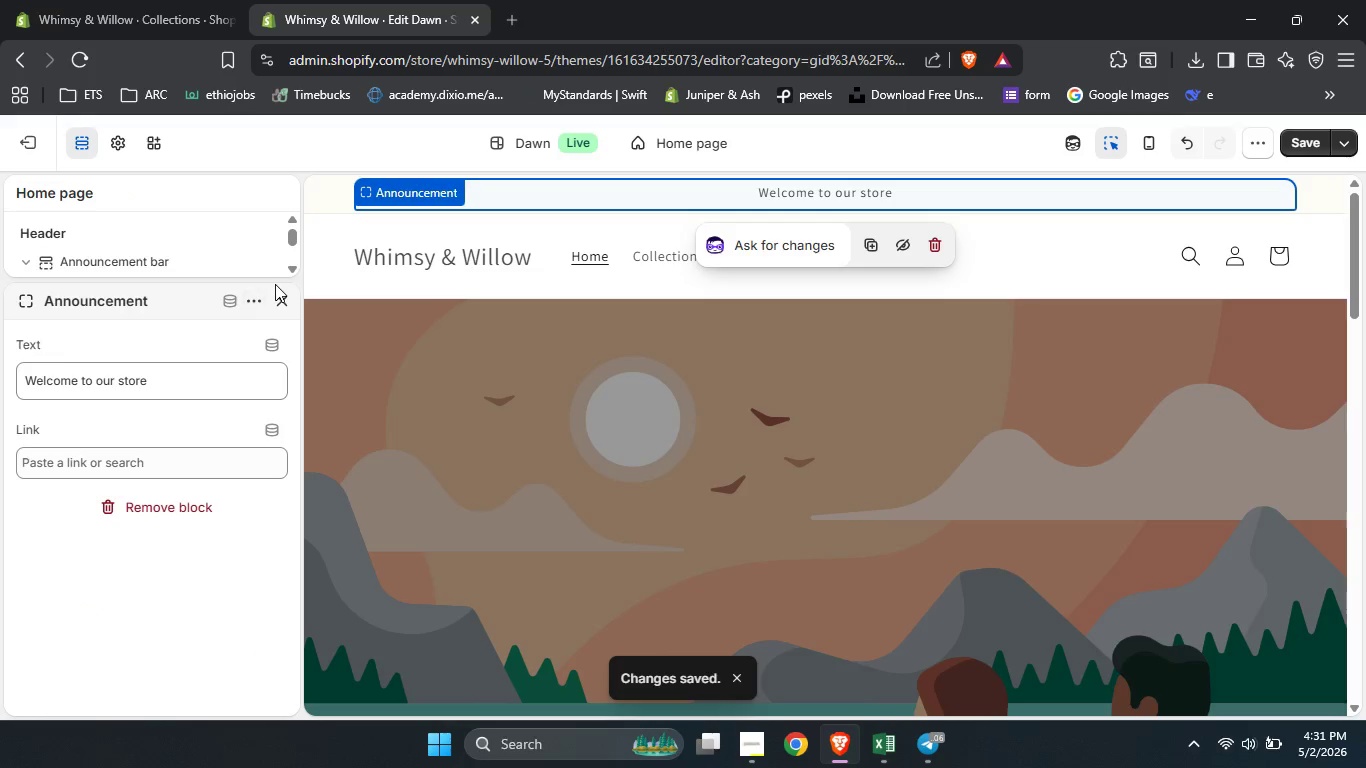 
left_click([276, 294])
 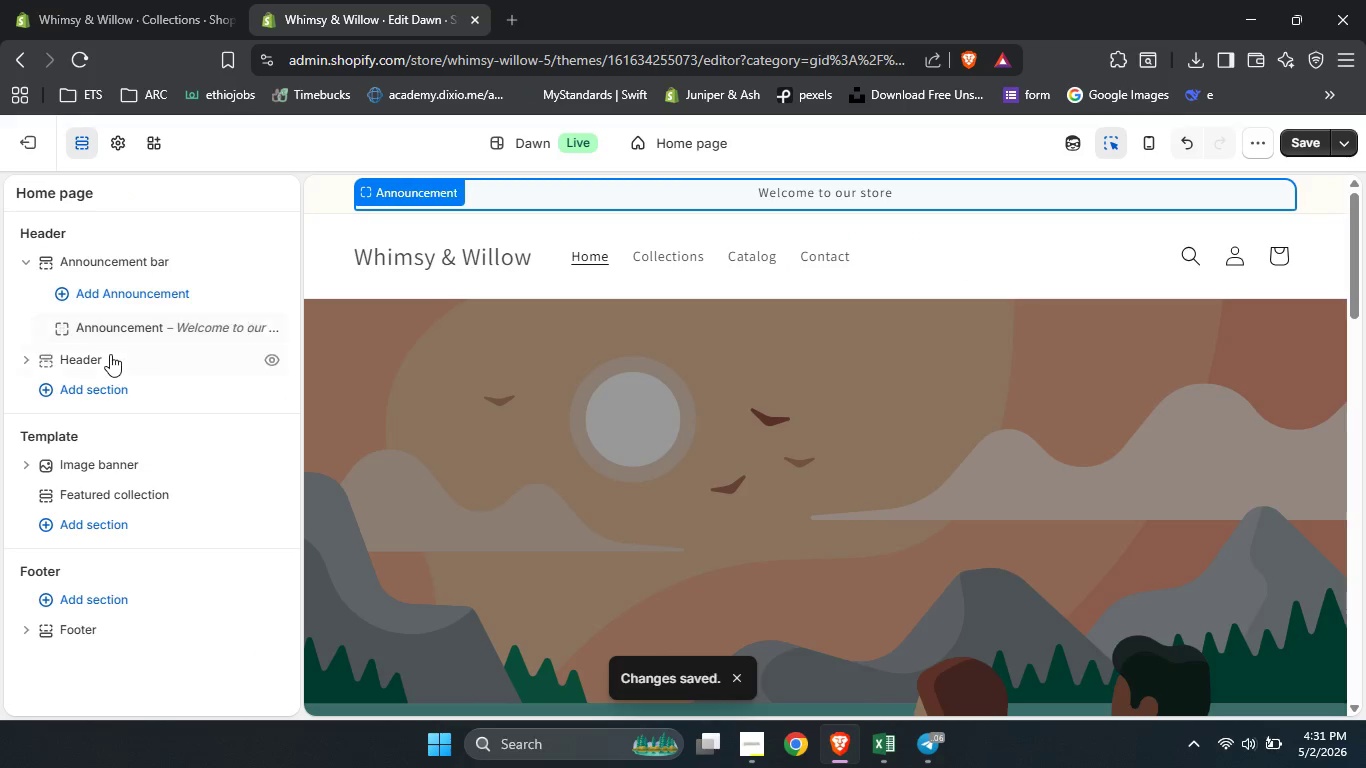 
left_click([109, 354])
 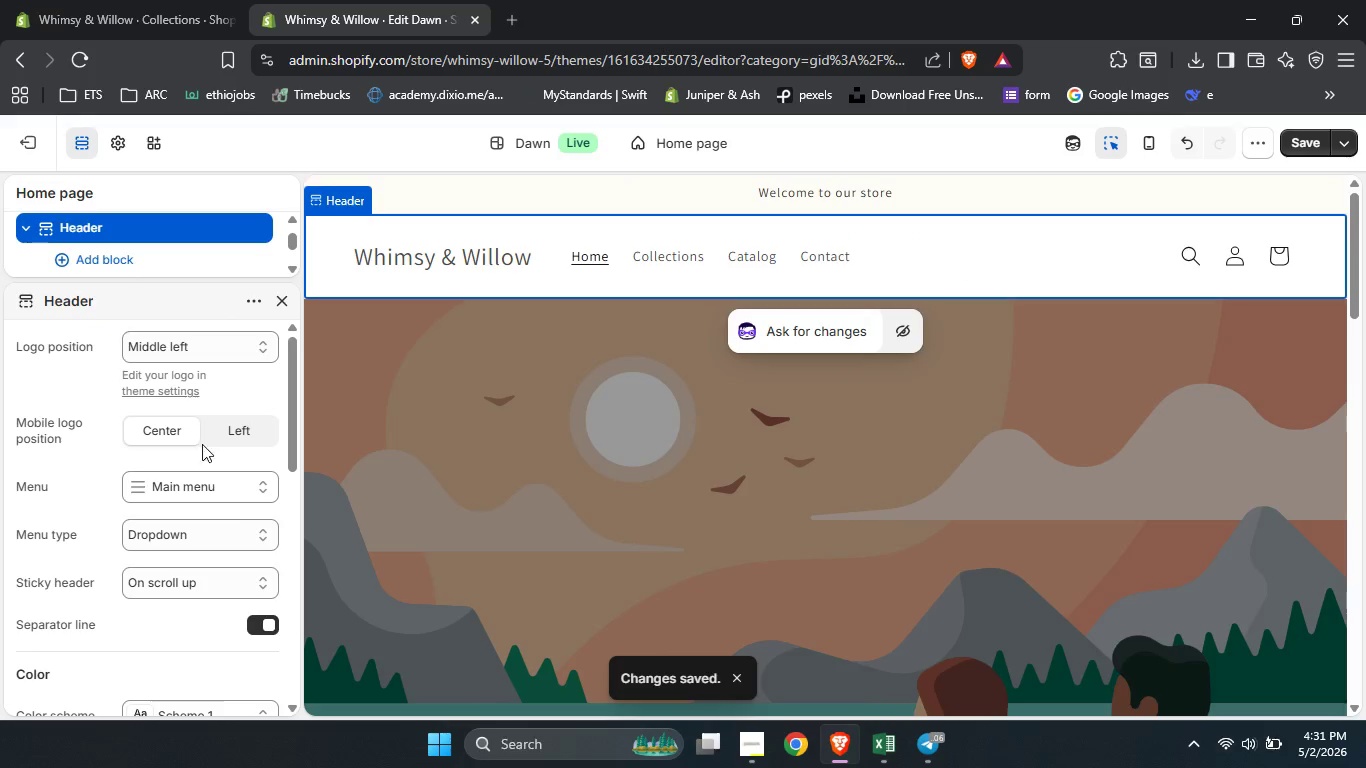 
scroll: coordinate [234, 517], scroll_direction: down, amount: 3.0
 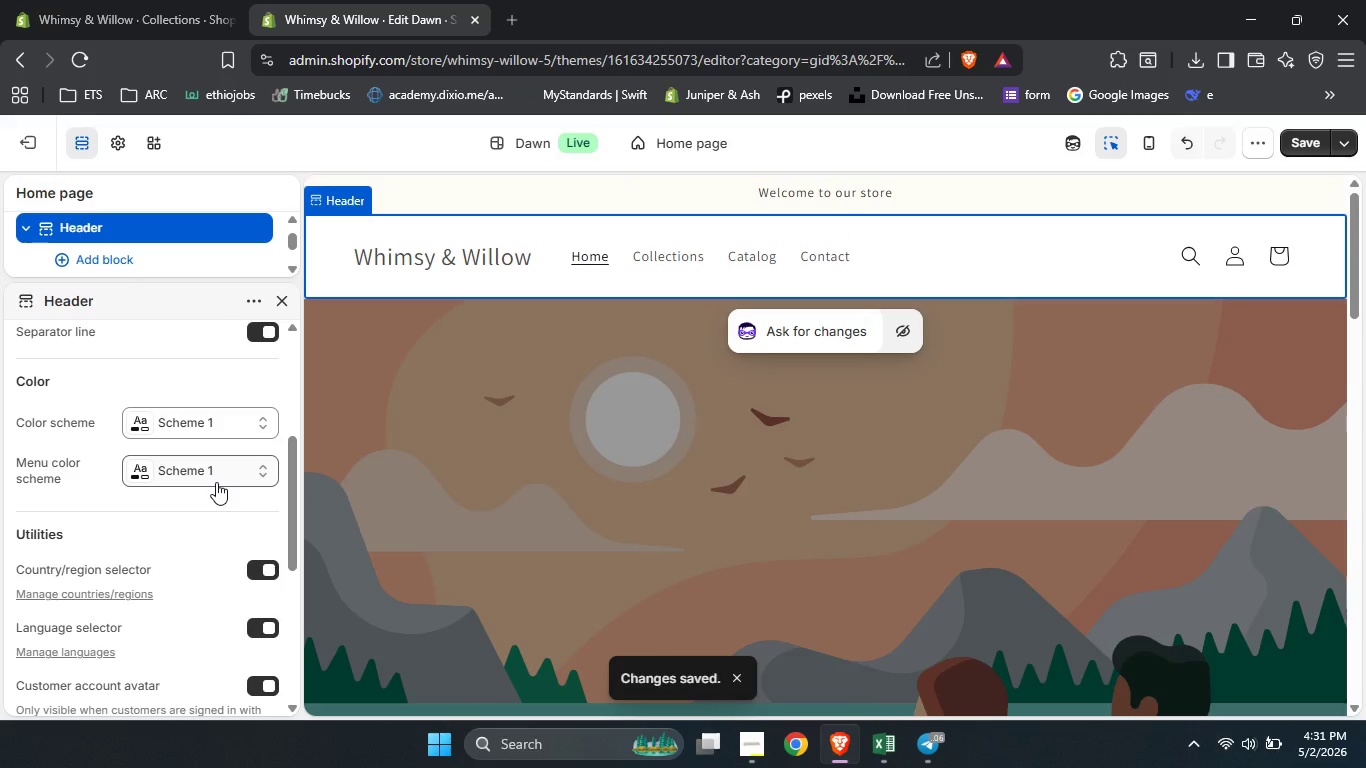 
left_click([216, 482])
 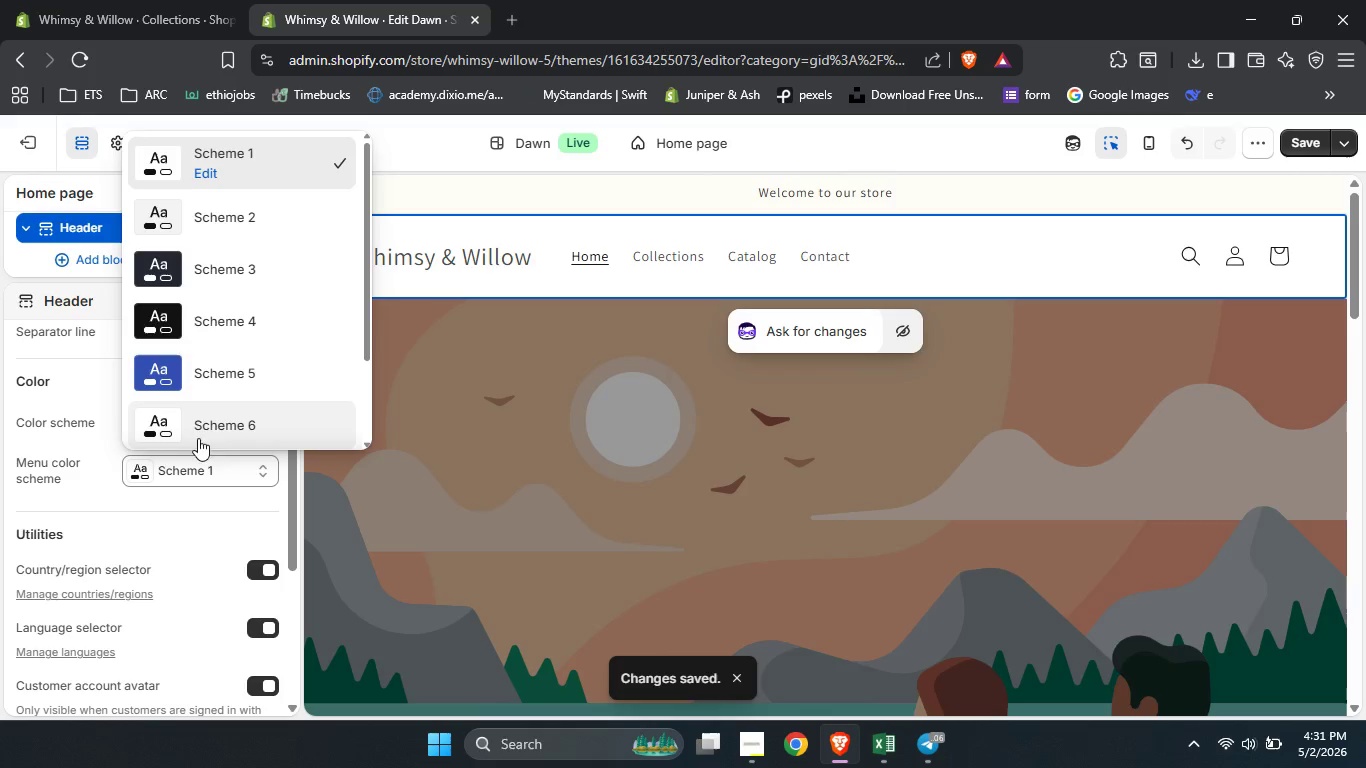 
scroll: coordinate [192, 423], scroll_direction: down, amount: 4.0
 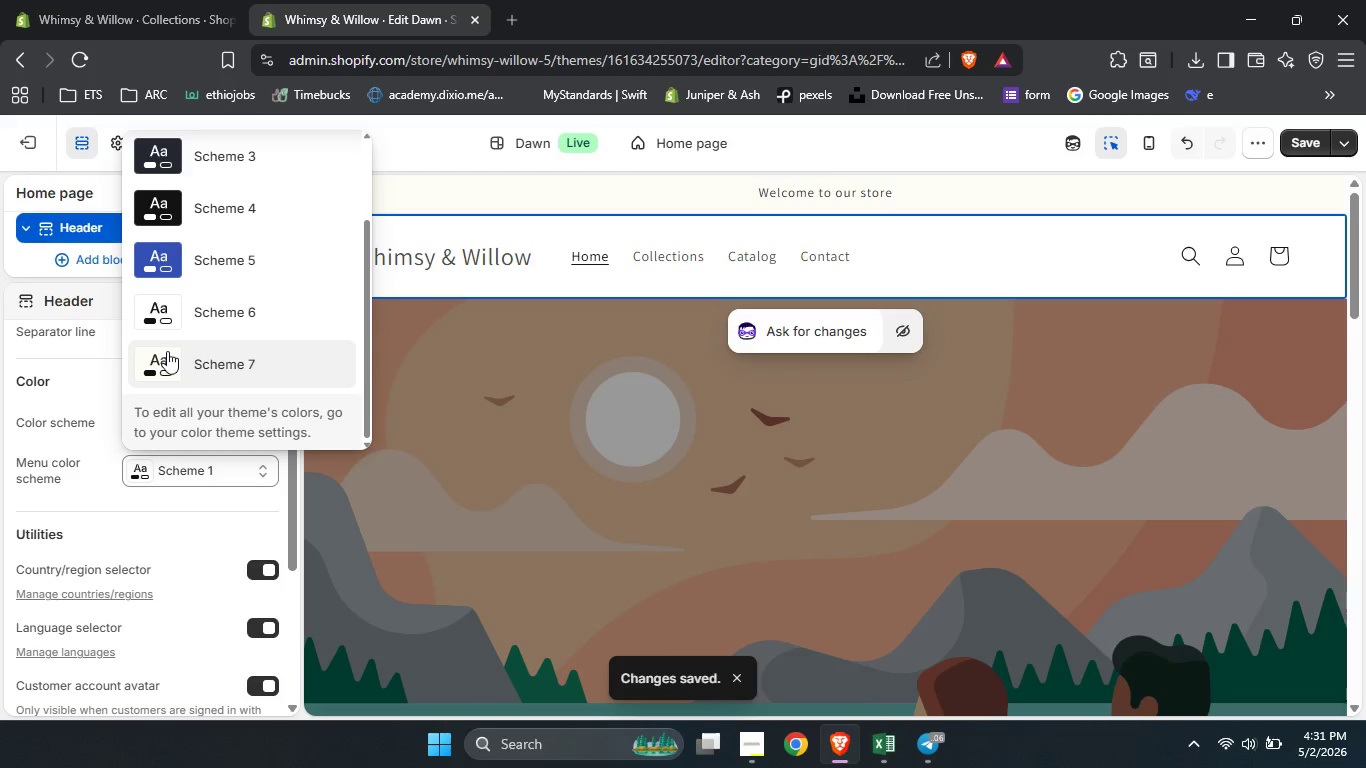 
left_click([167, 351])
 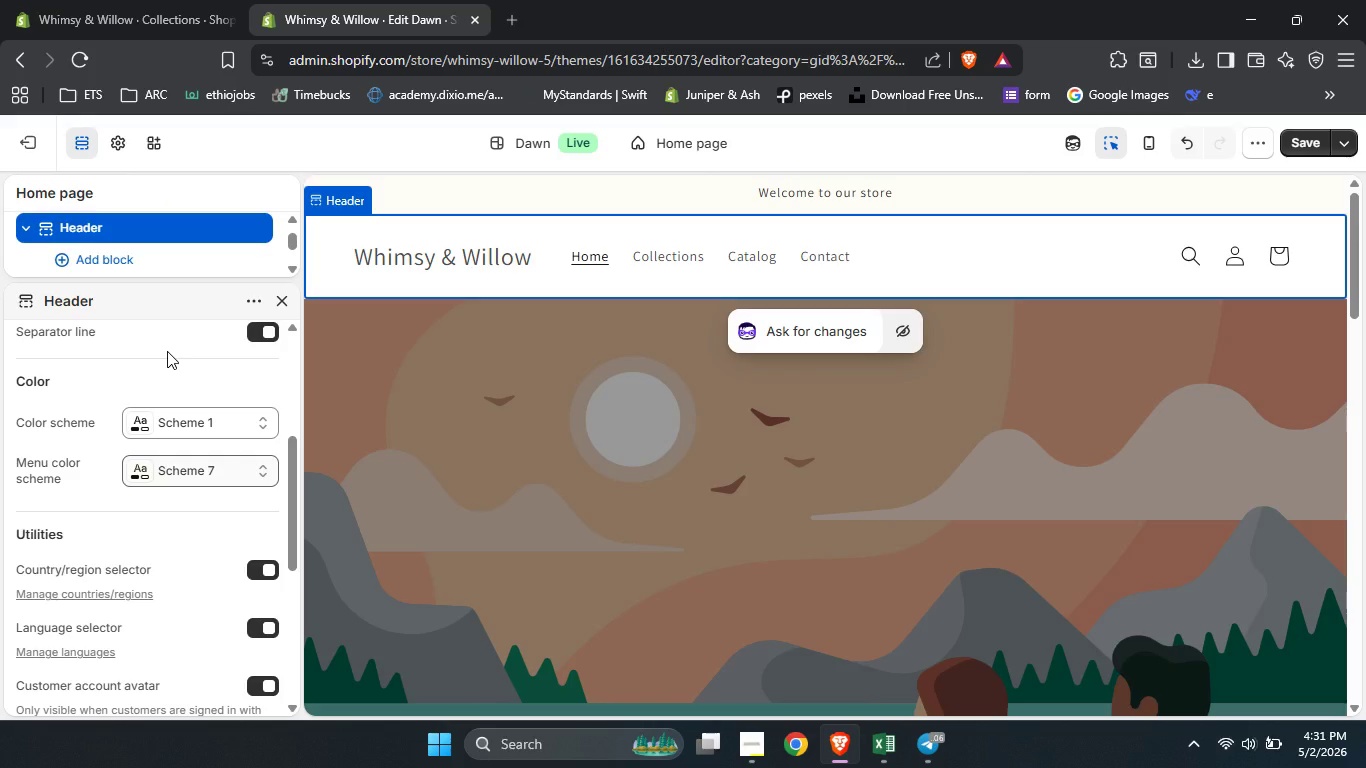 
left_click([176, 435])
 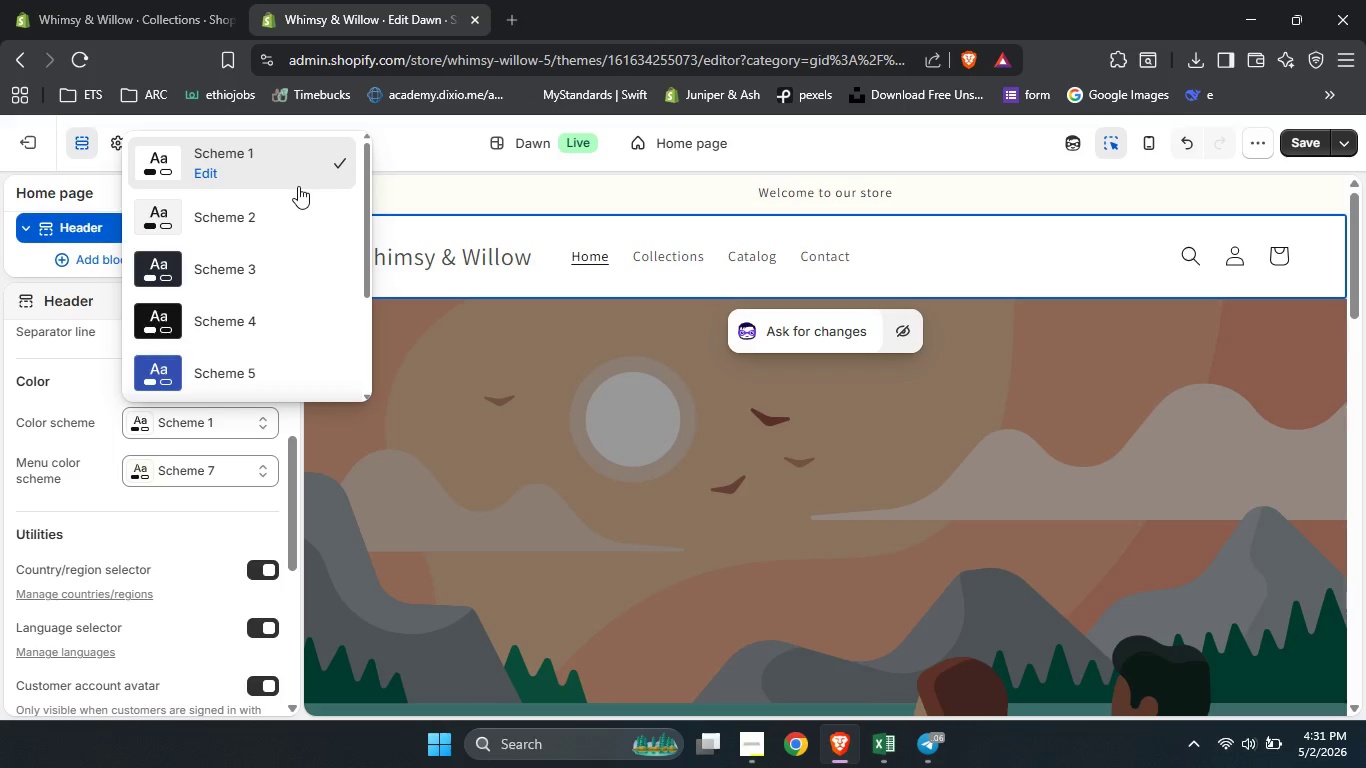 
left_click([230, 310])
 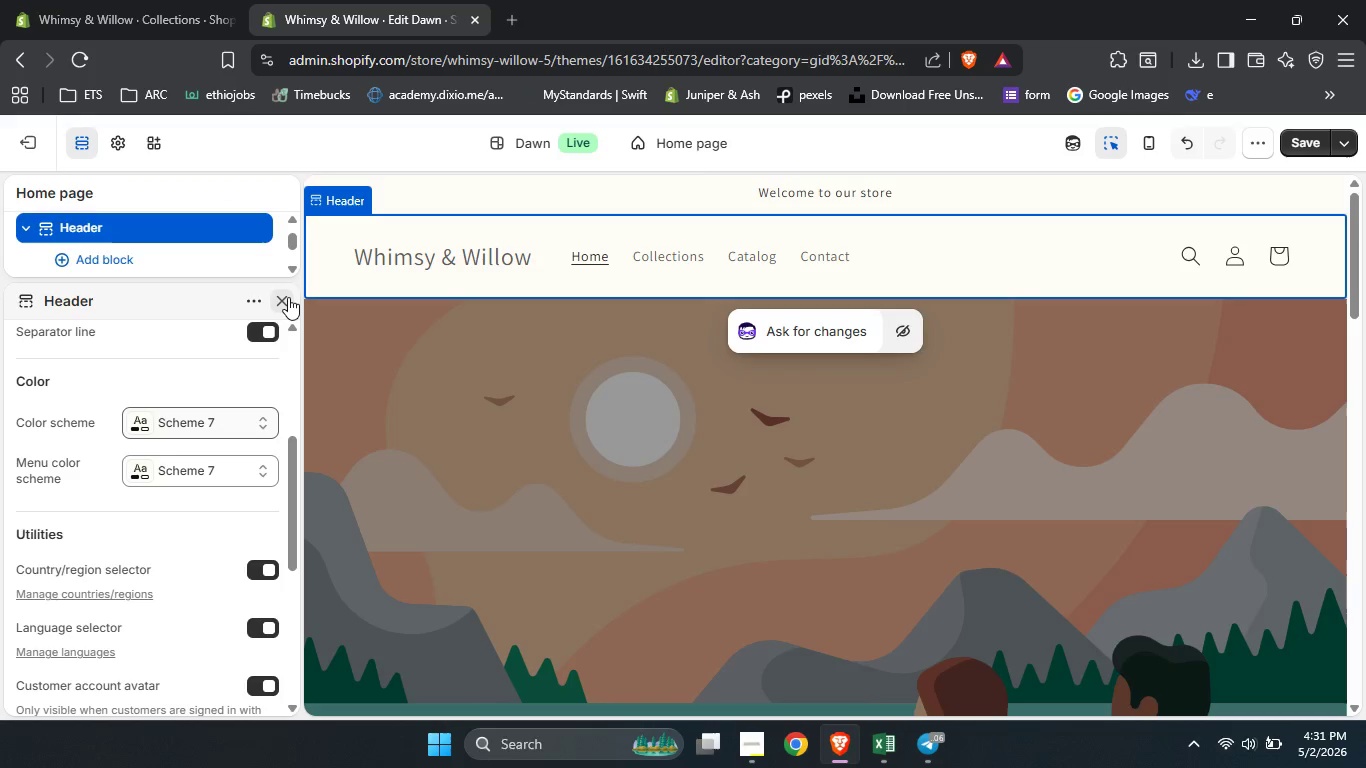 
scroll: coordinate [298, 186], scroll_direction: down, amount: 5.0
 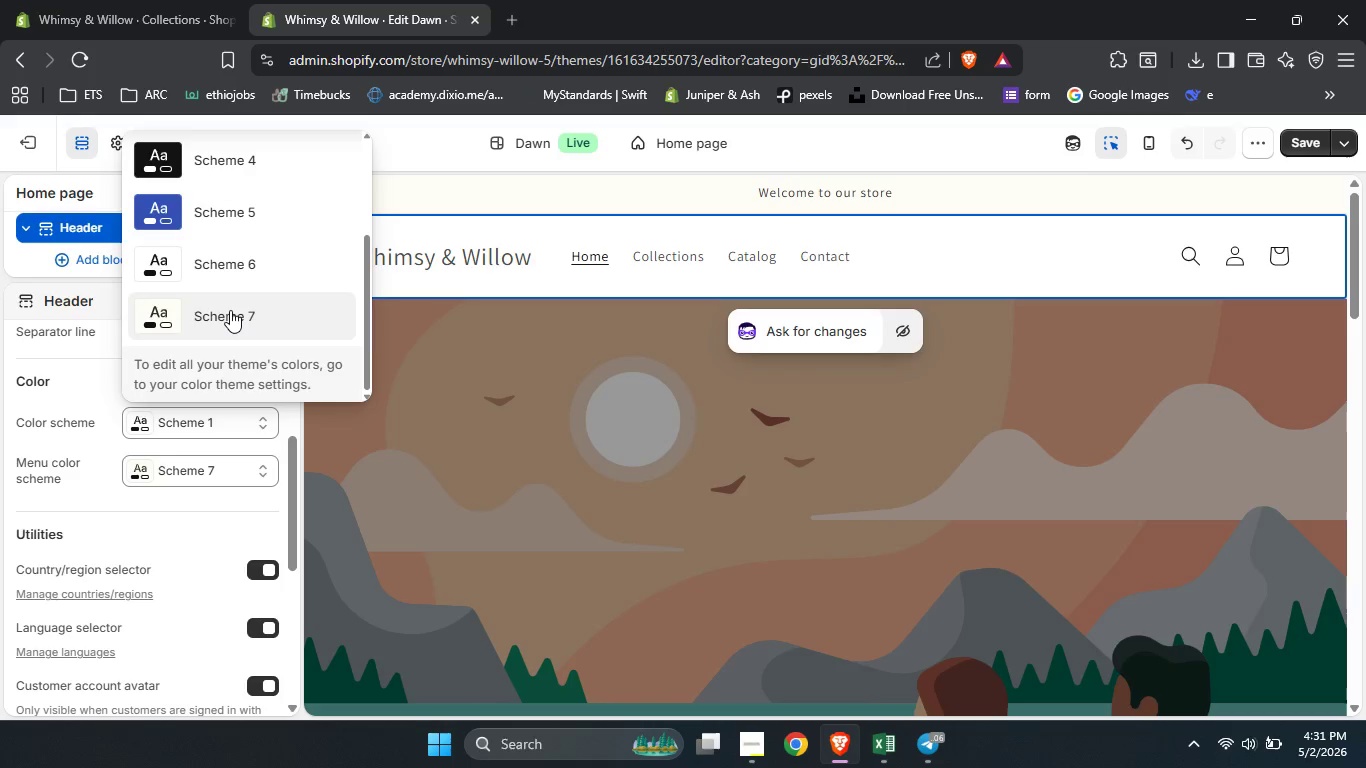 
left_click([288, 297])
 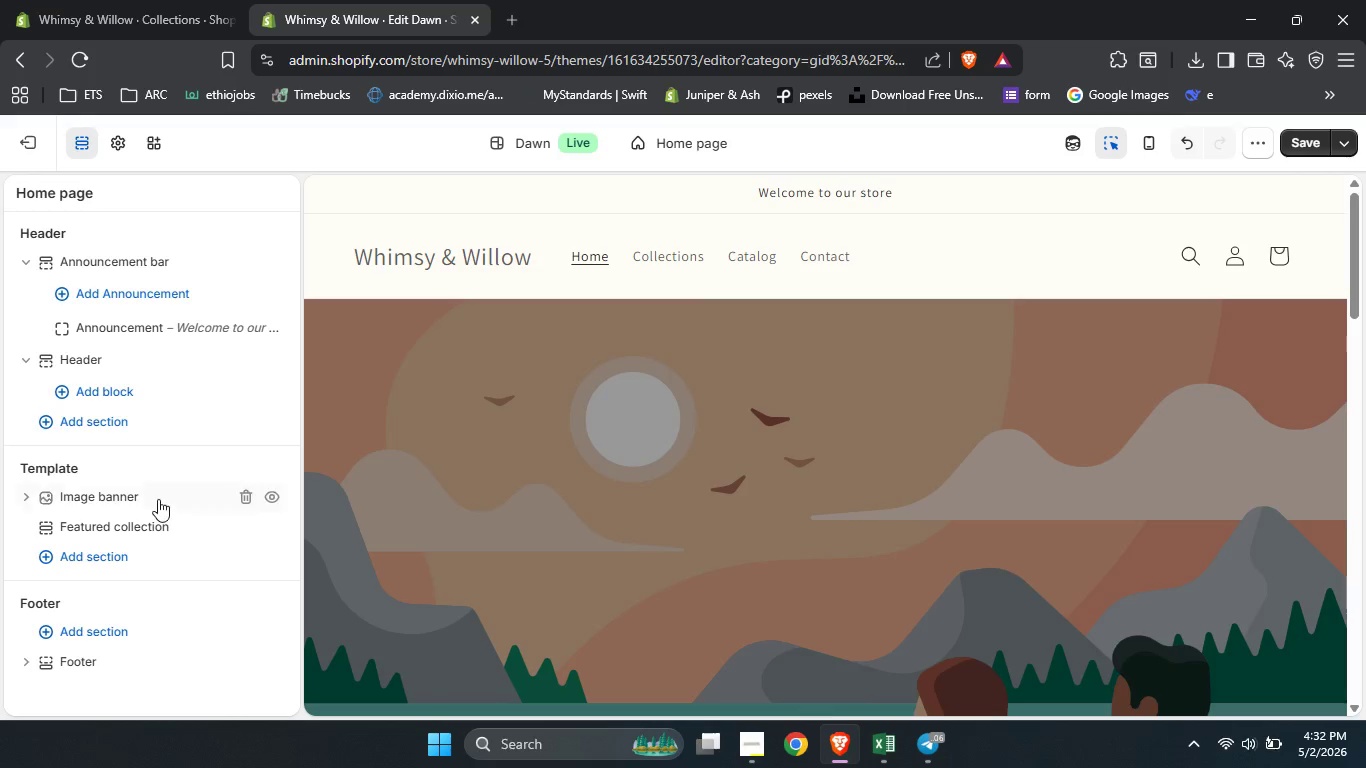 
mouse_move([121, 476])
 